 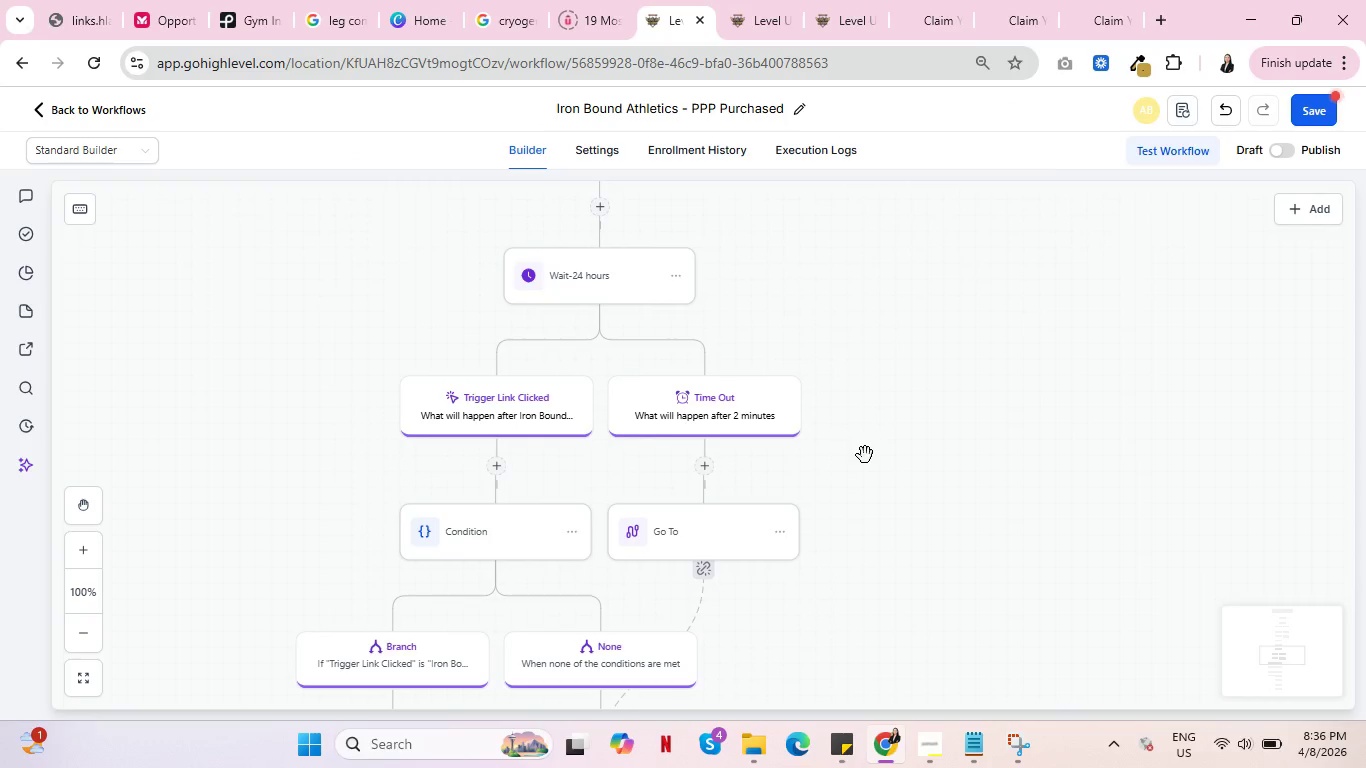 
scroll: coordinate [859, 456], scroll_direction: down, amount: 10.0
 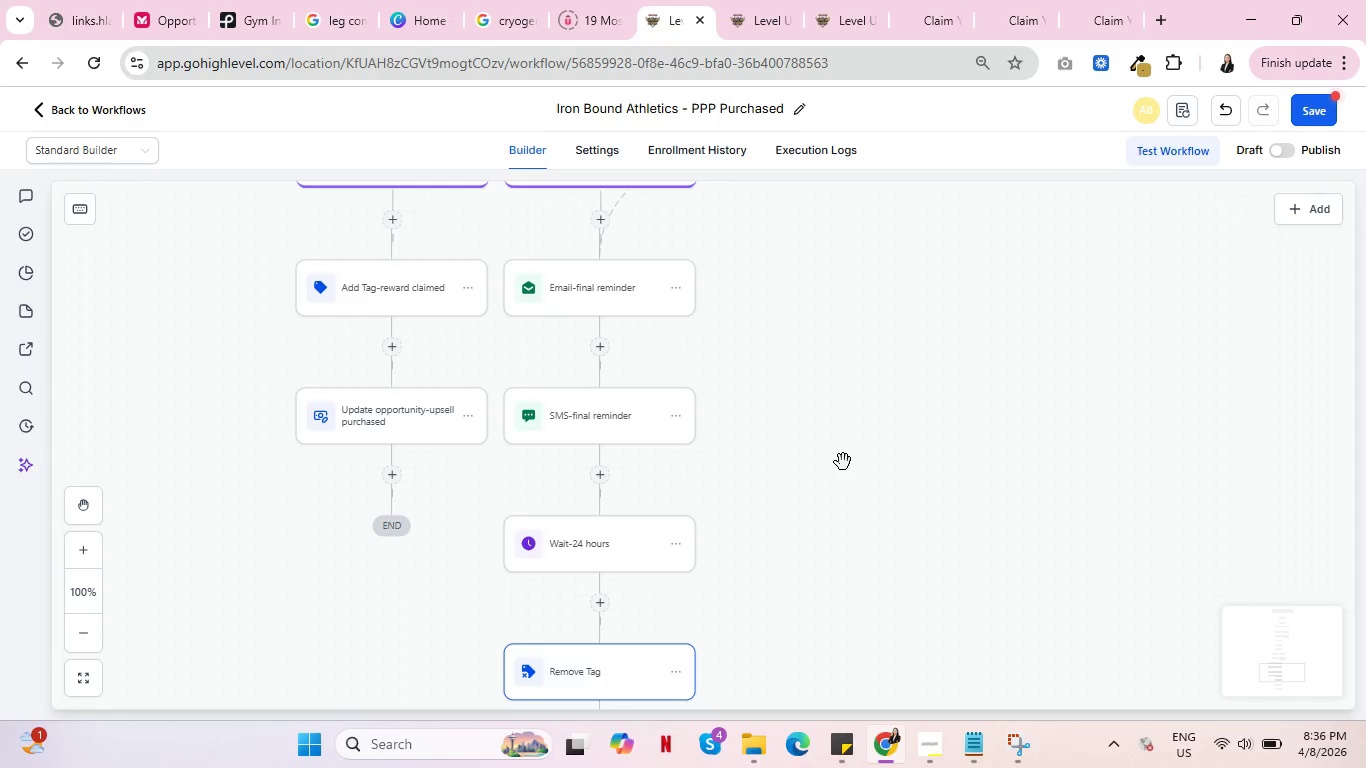 
wait(36.69)
 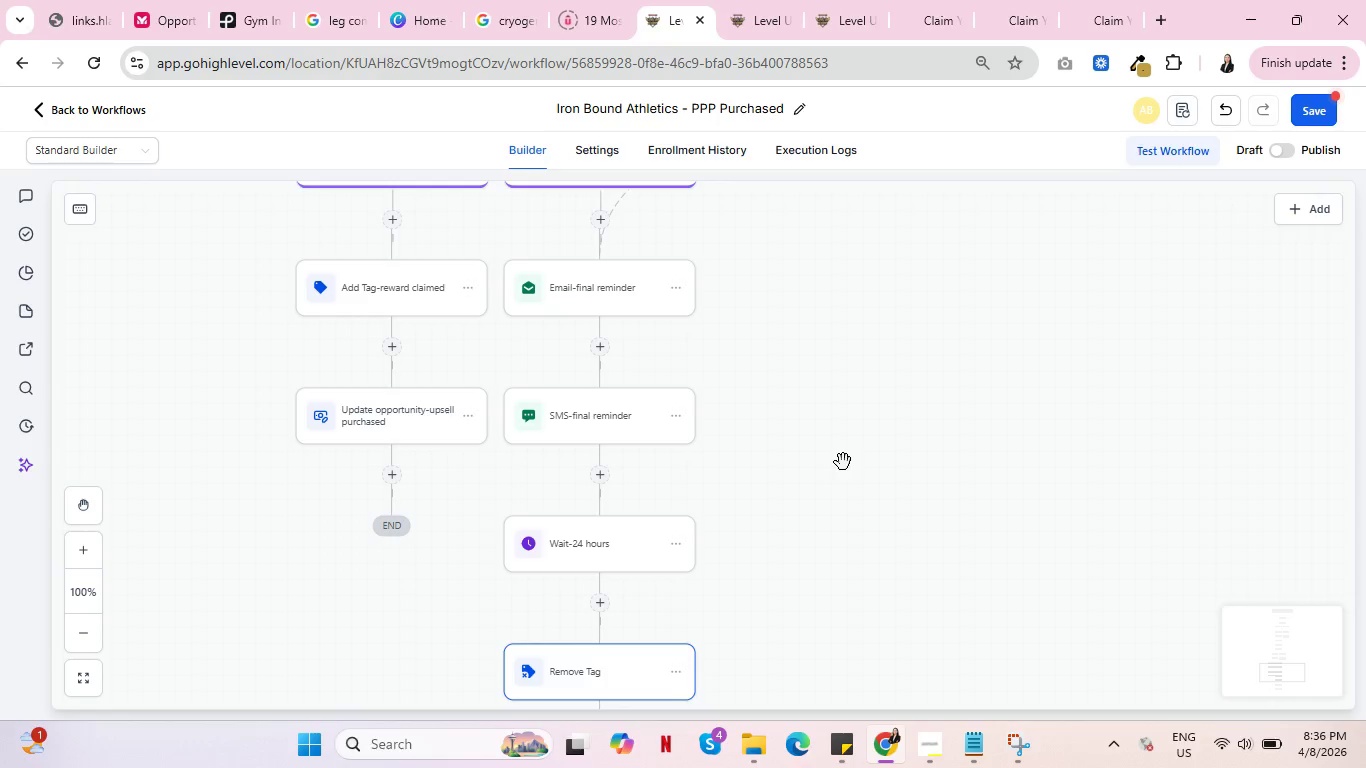 
left_click([391, 478])
 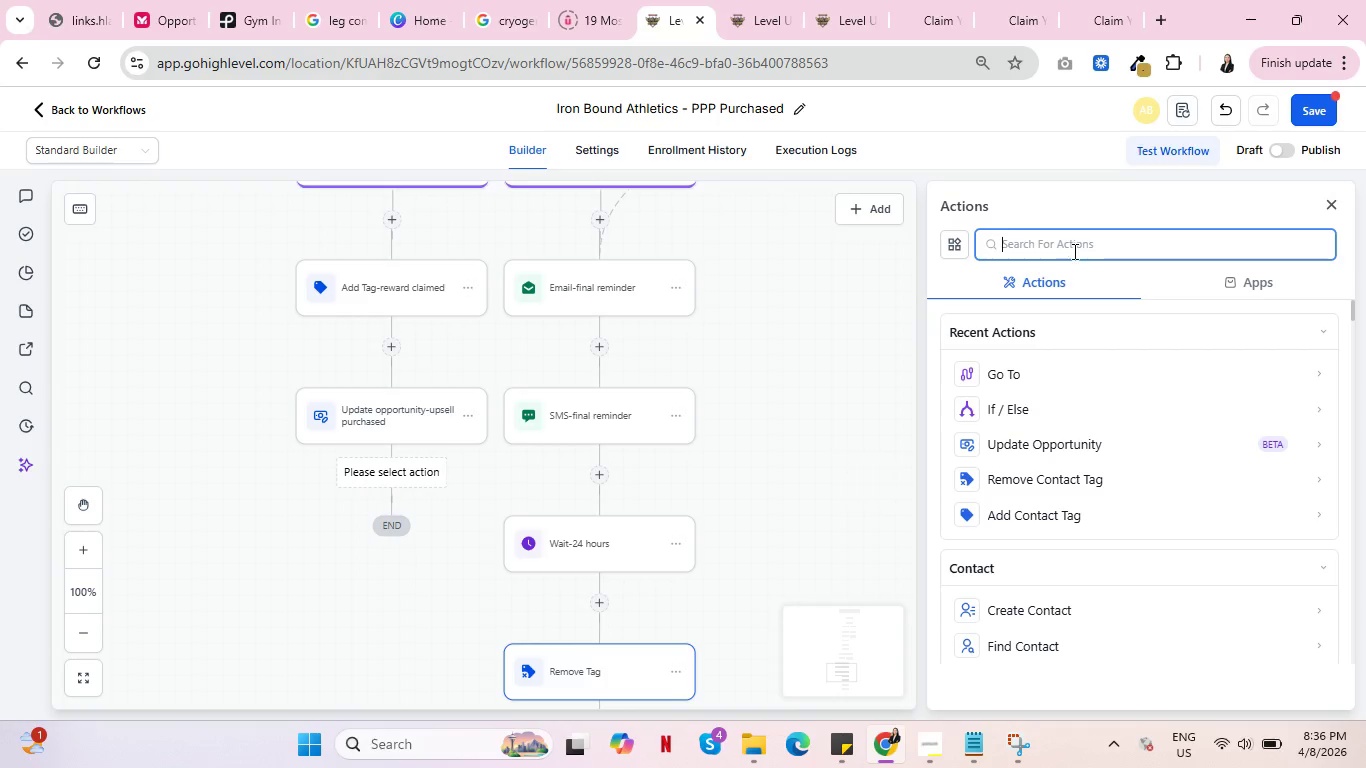 
left_click([1073, 249])
 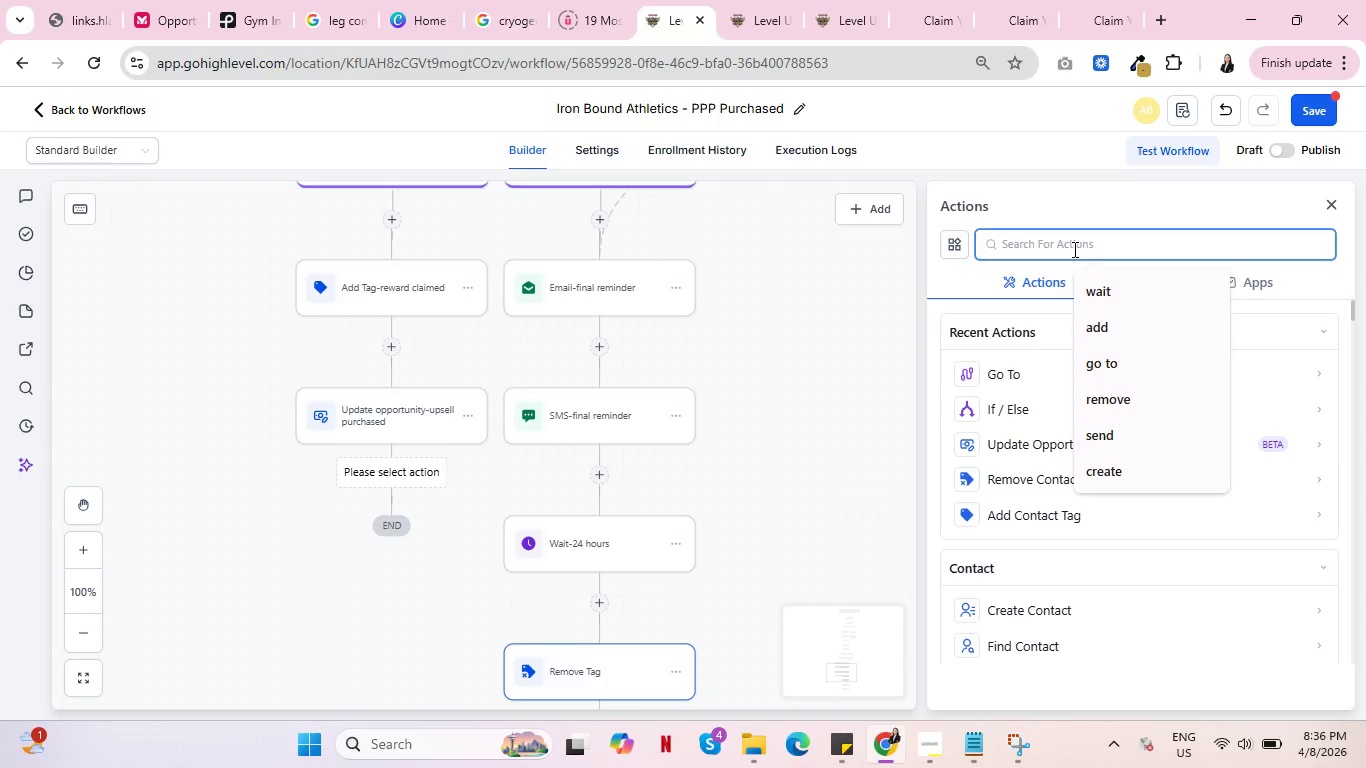 
key(T)
 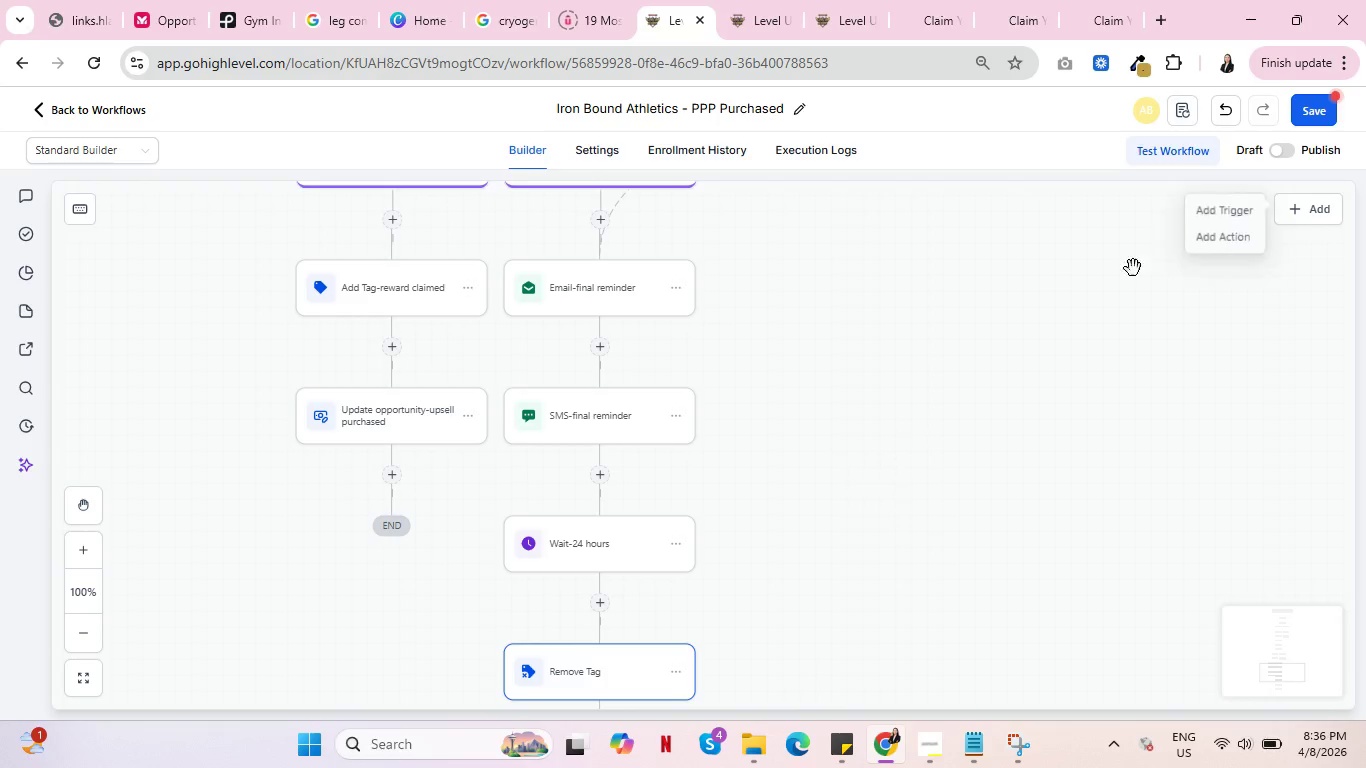 
left_click([1312, 106])
 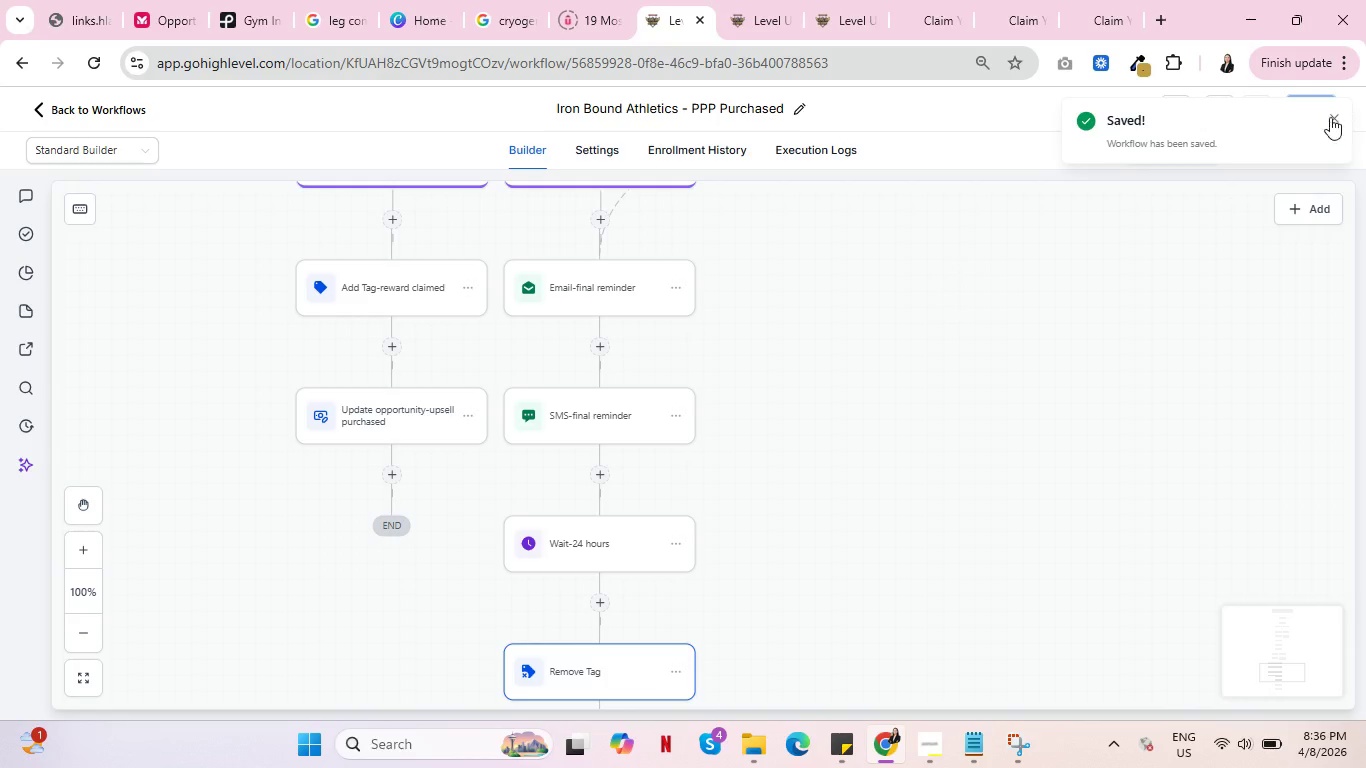 
left_click([1337, 113])
 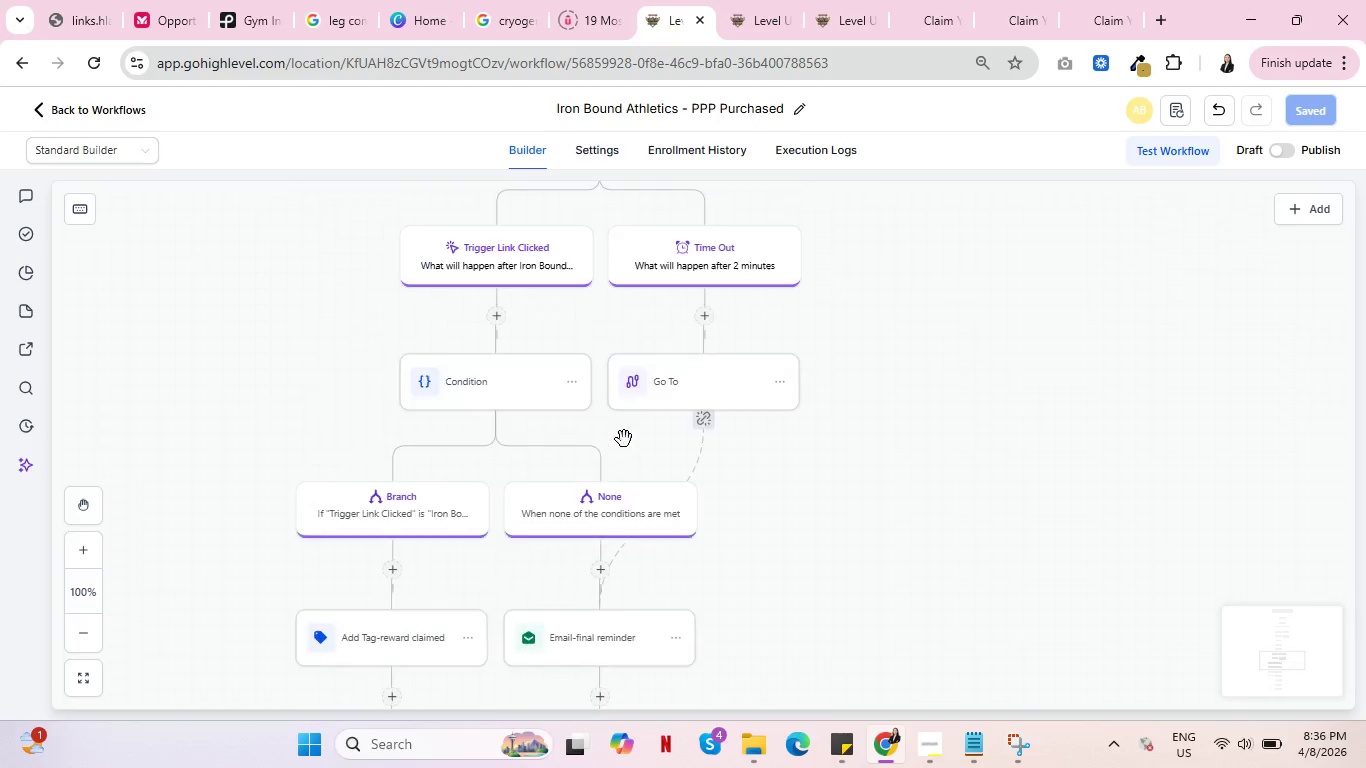 
scroll: coordinate [639, 456], scroll_direction: up, amount: 38.0
 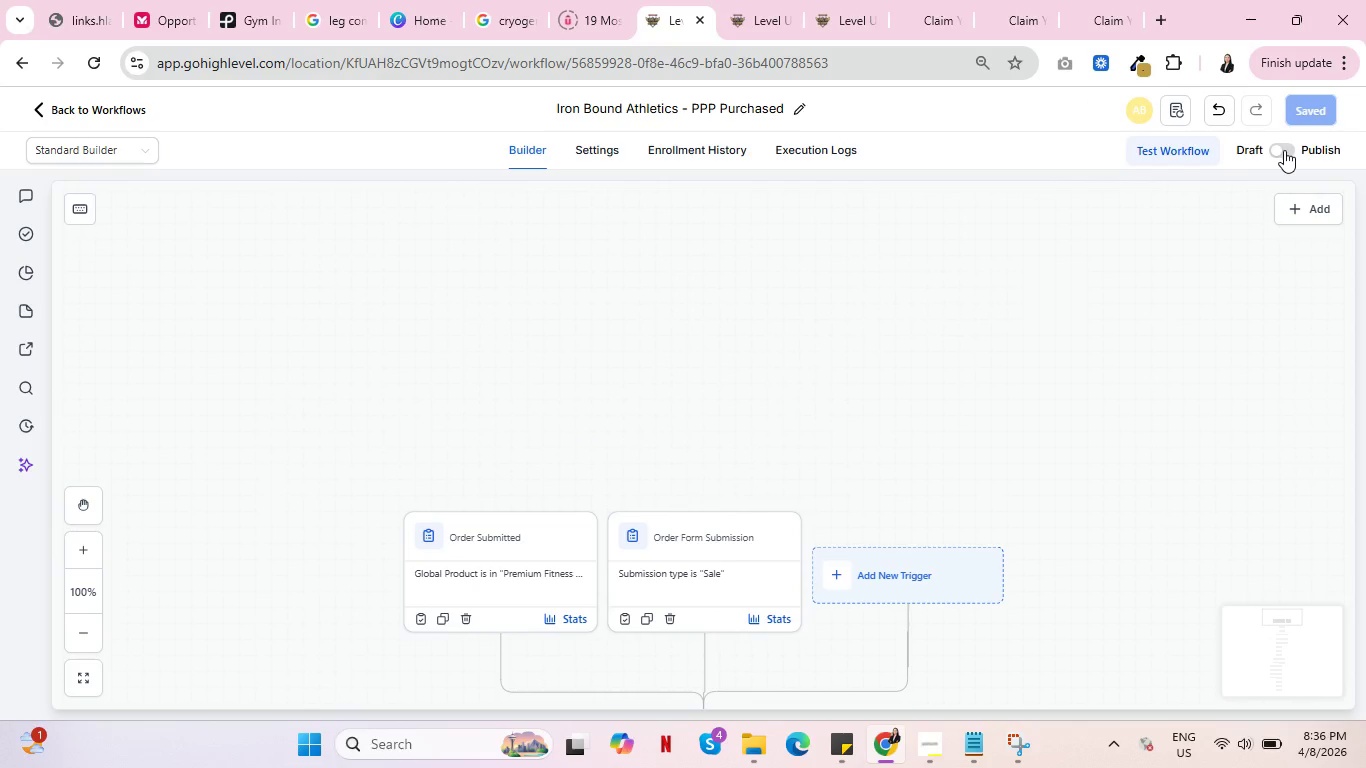 
left_click([1284, 150])
 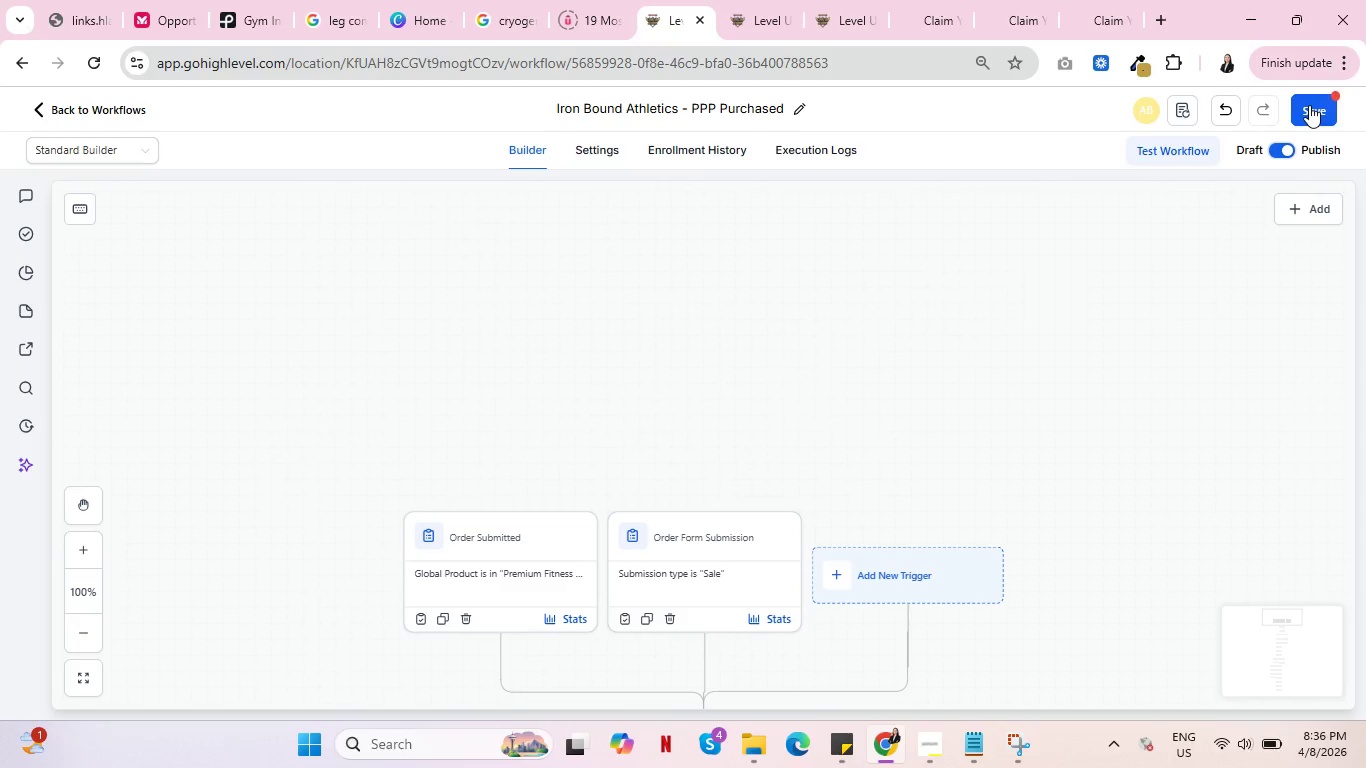 
left_click([1309, 105])
 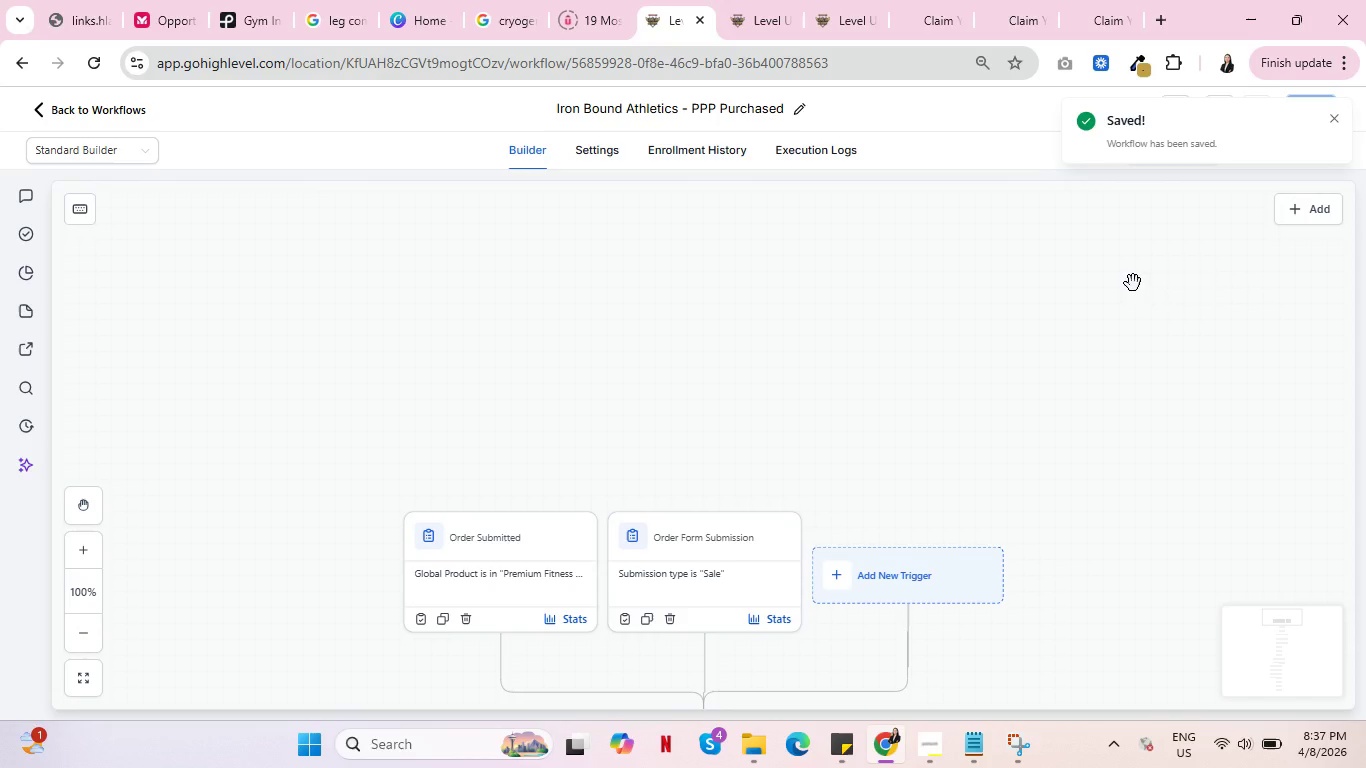 
left_click([945, 0])
 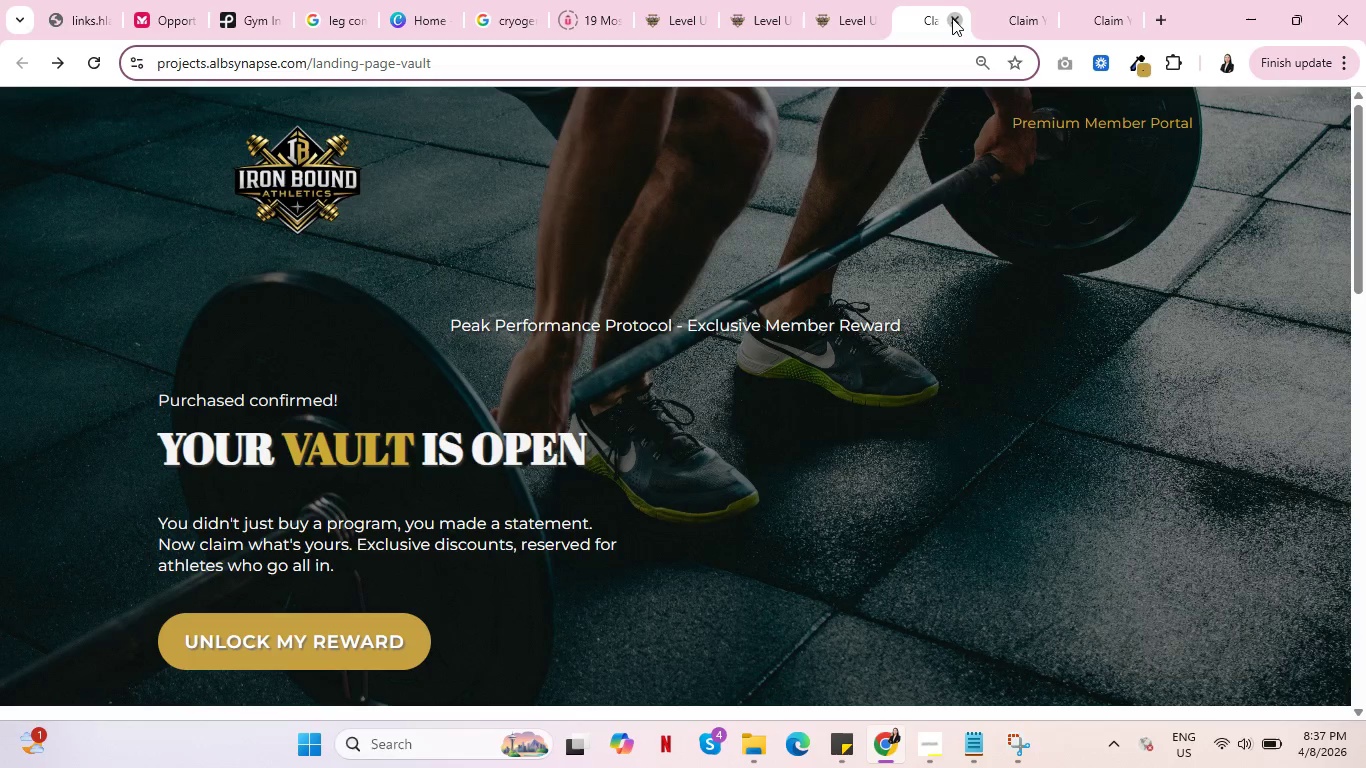 
double_click([952, 18])
 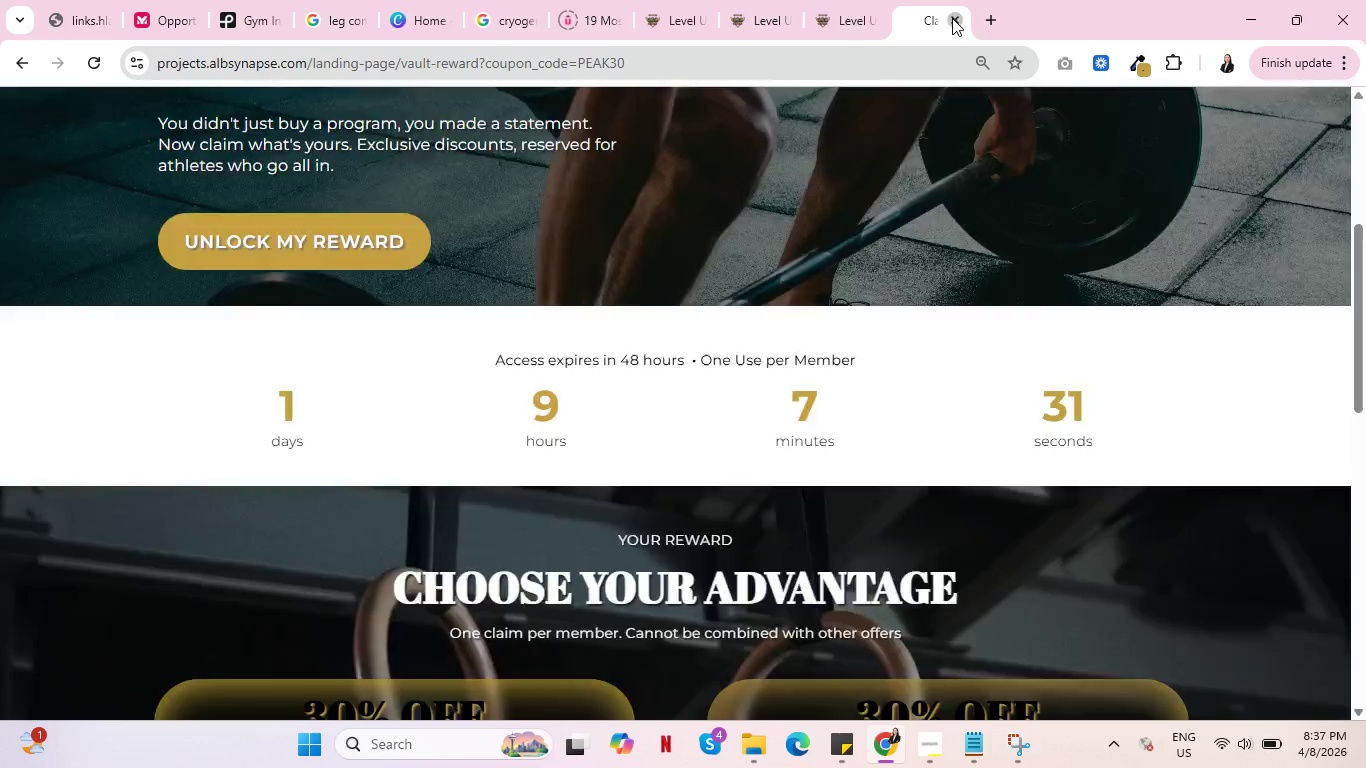 
triple_click([952, 18])
 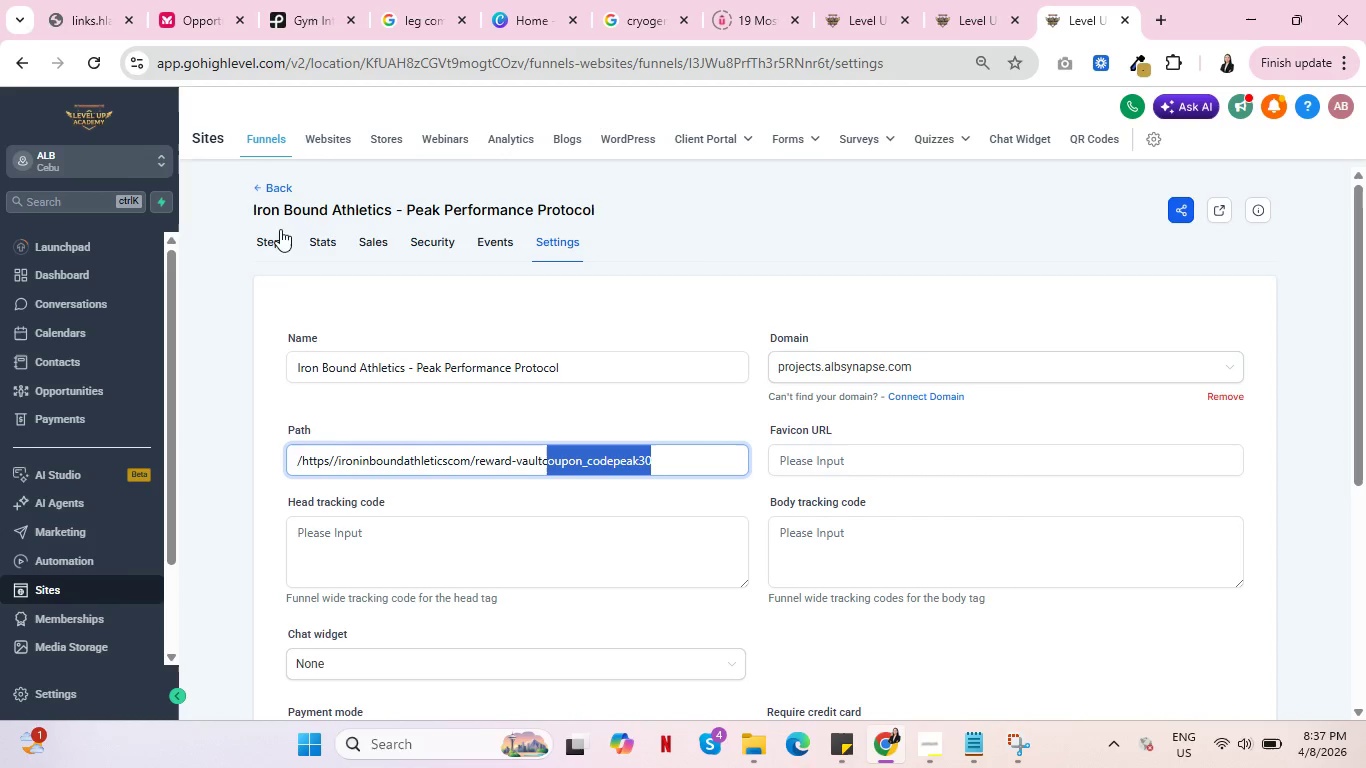 
left_click([276, 242])
 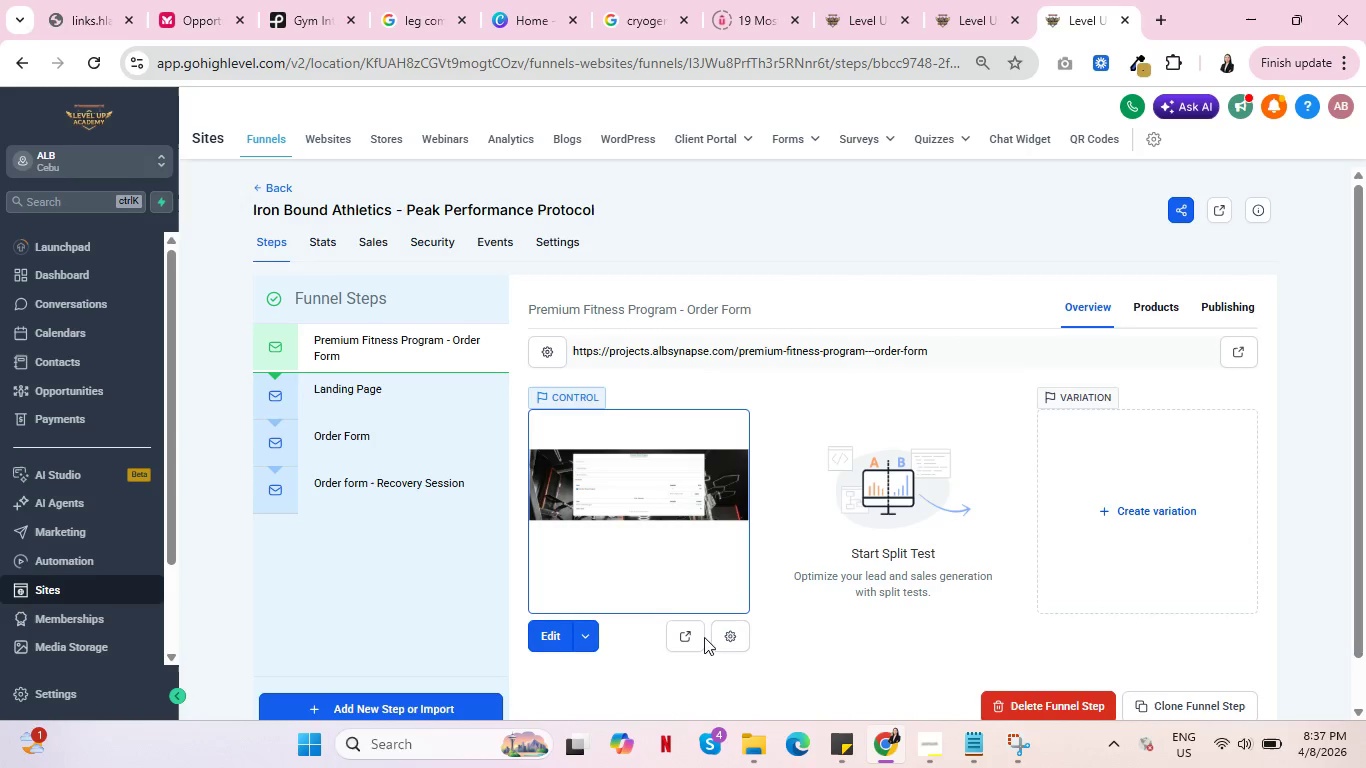 
left_click([683, 635])
 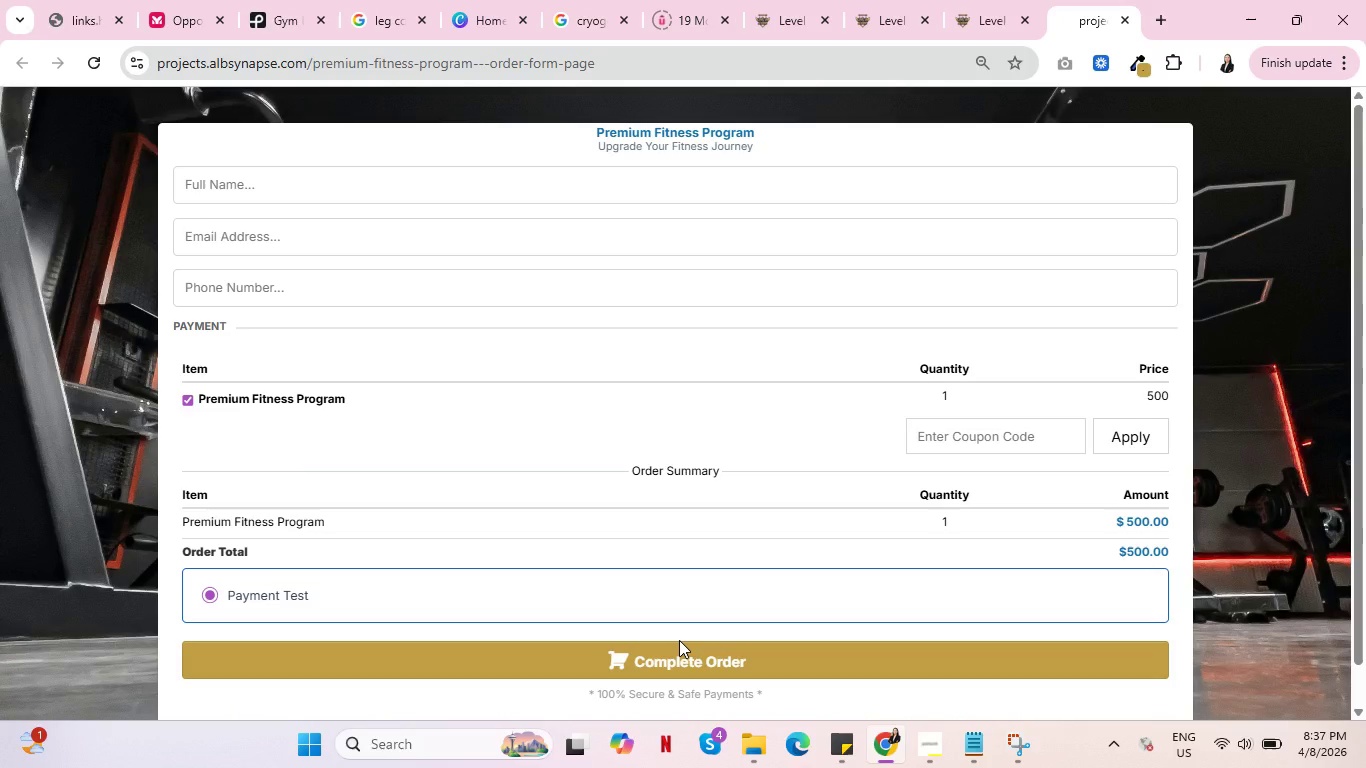 
wait(10.86)
 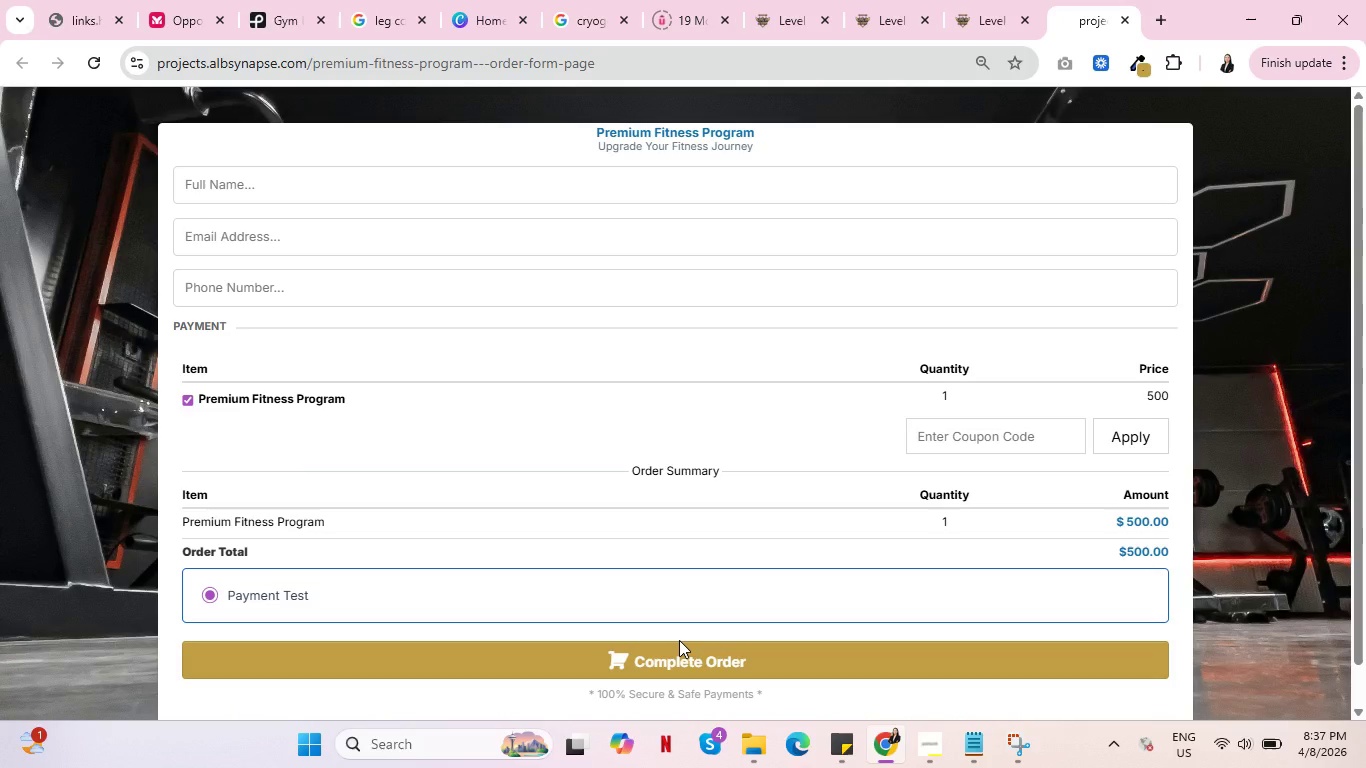 
scroll: coordinate [660, 475], scroll_direction: up, amount: 1.0
 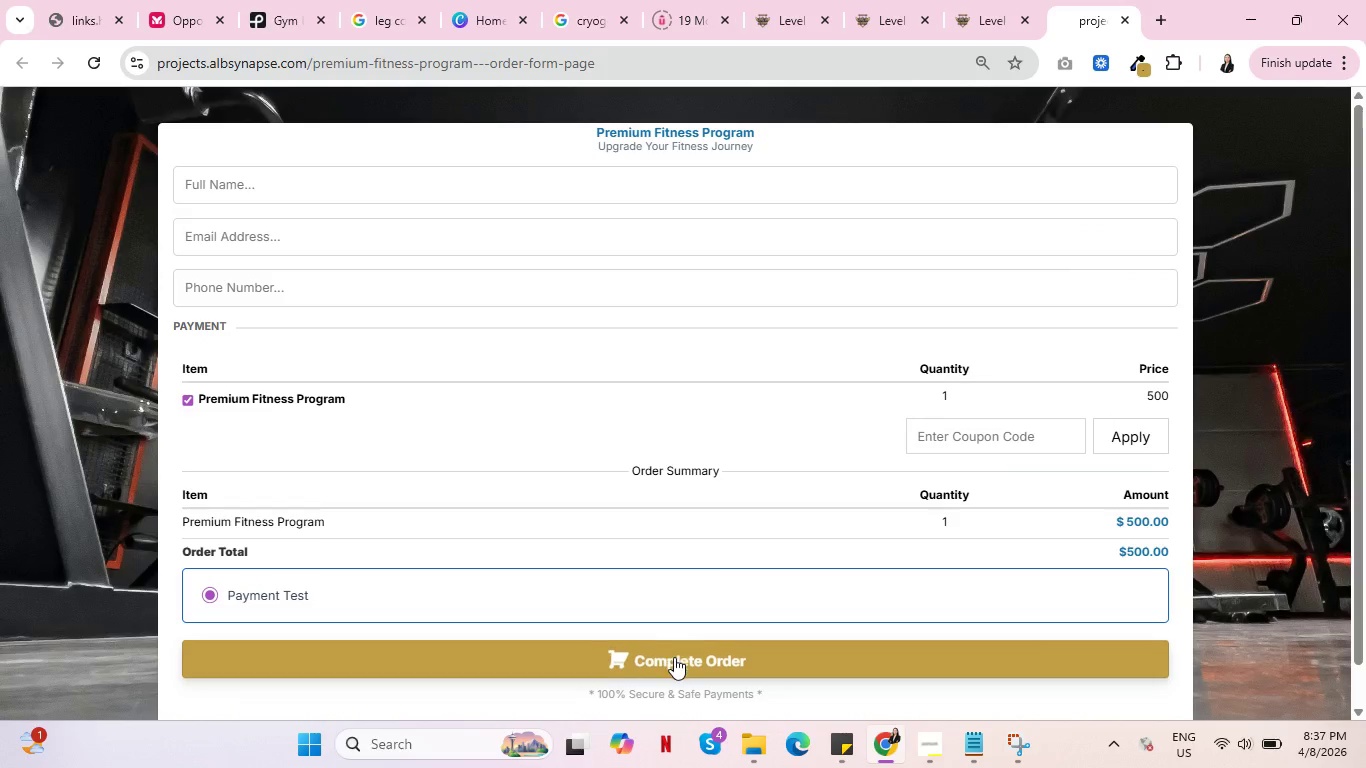 
left_click([674, 657])
 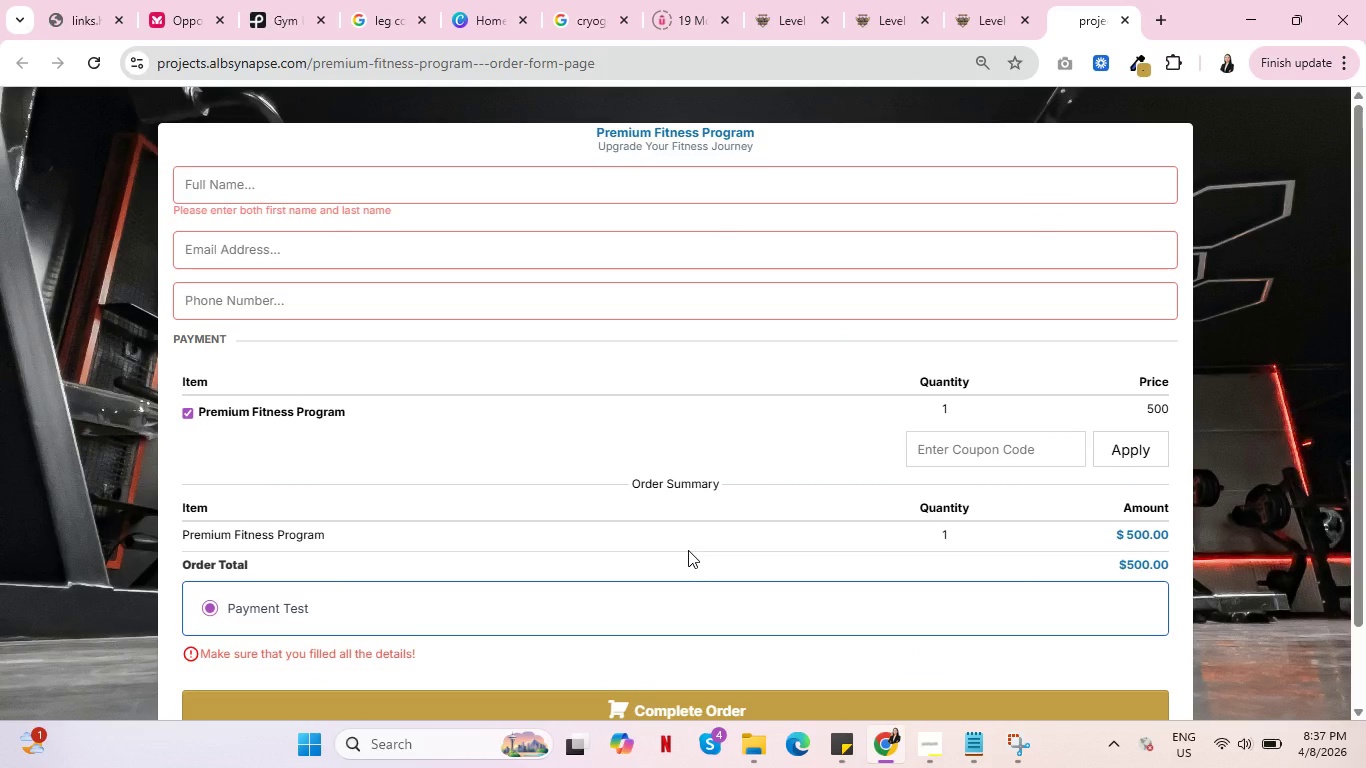 
scroll: coordinate [692, 553], scroll_direction: up, amount: 3.0
 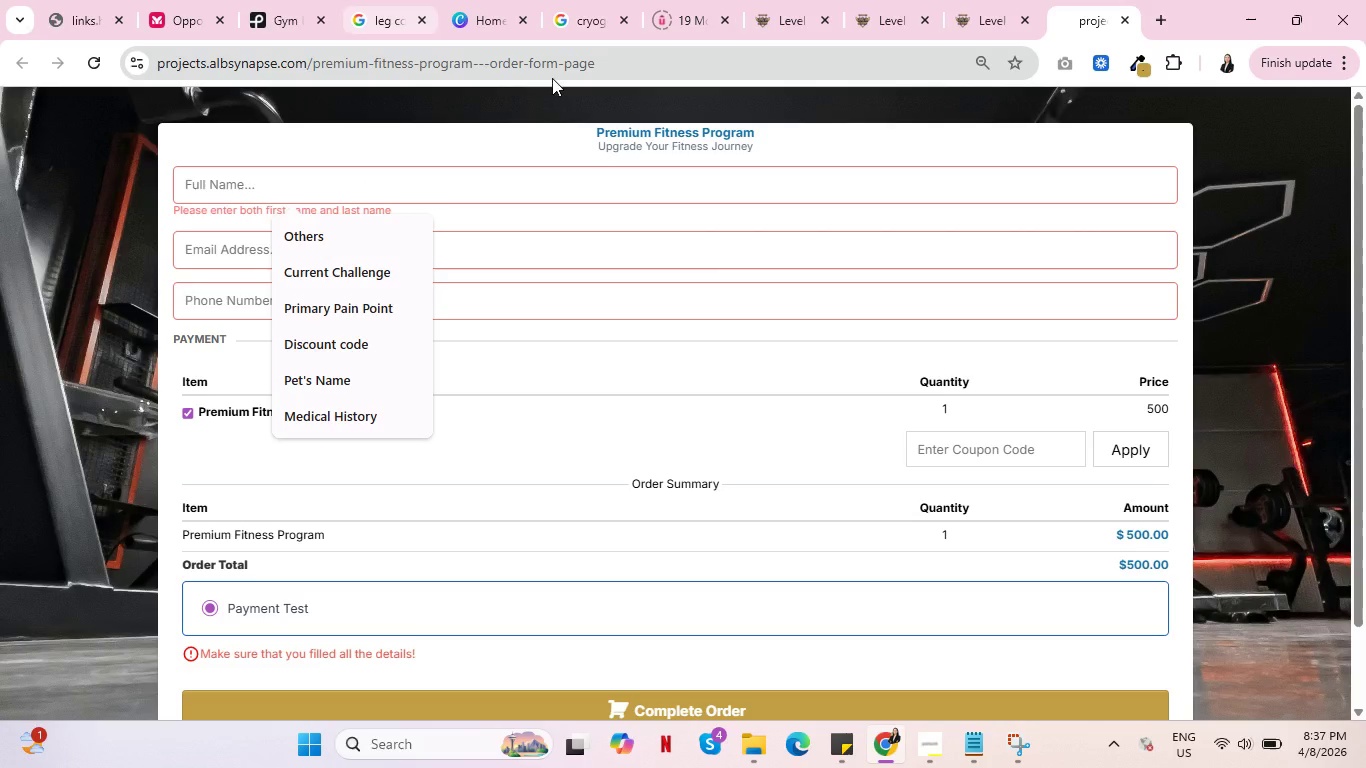 
left_click([877, 0])
 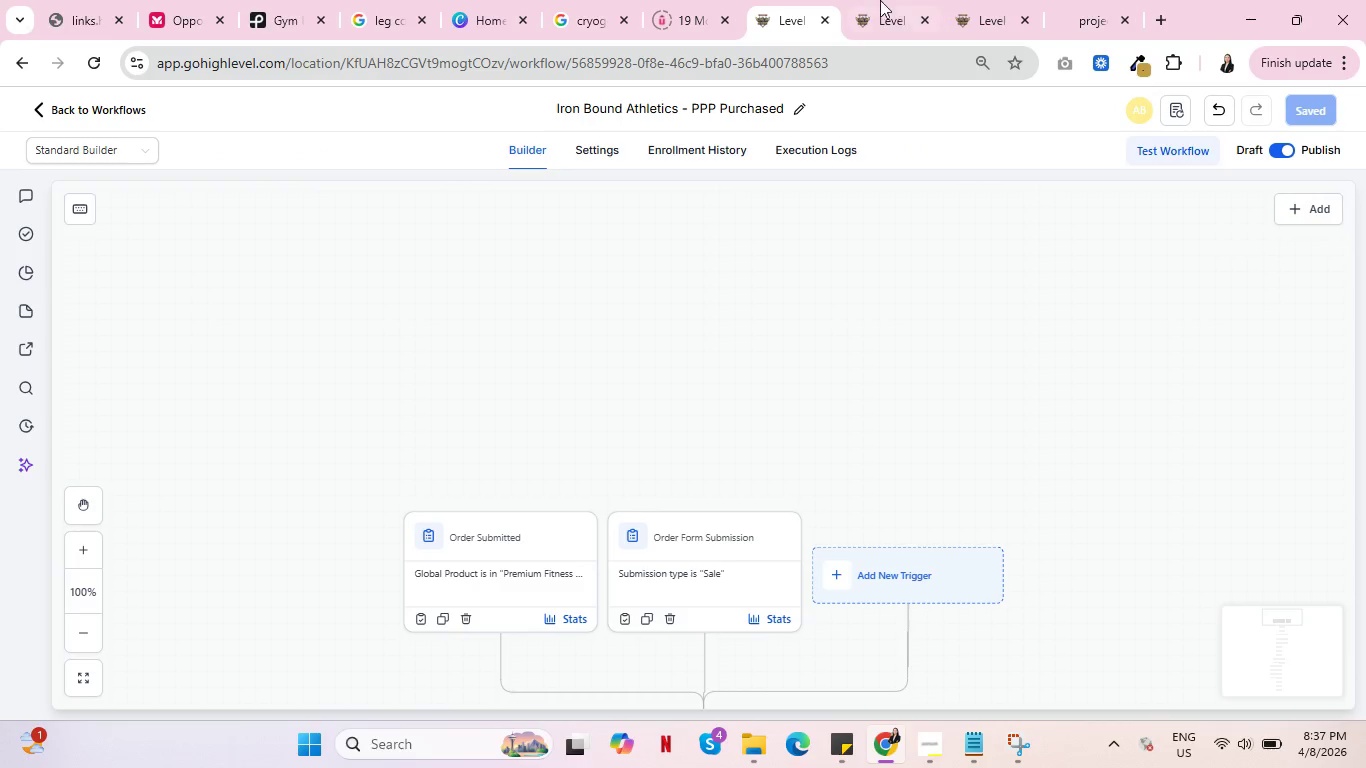 
left_click([905, 1])
 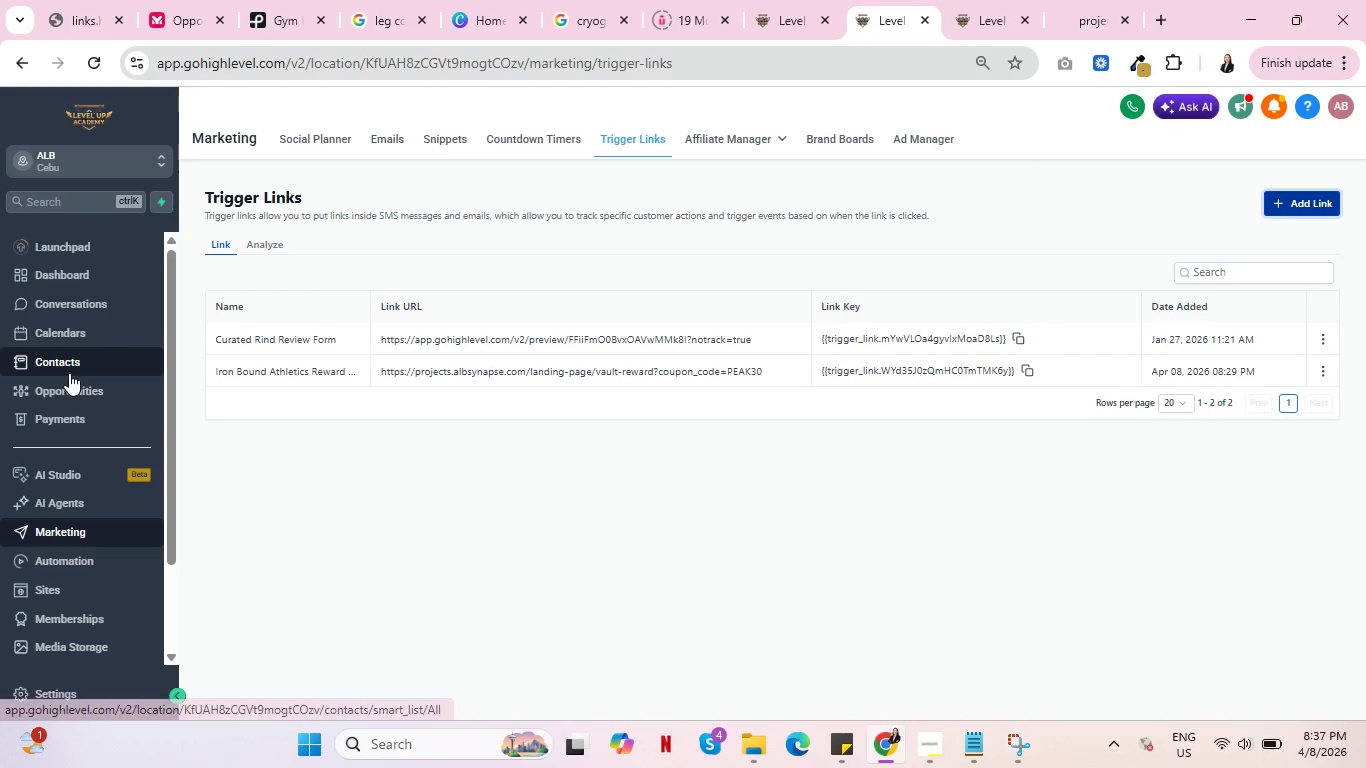 
left_click([69, 373])
 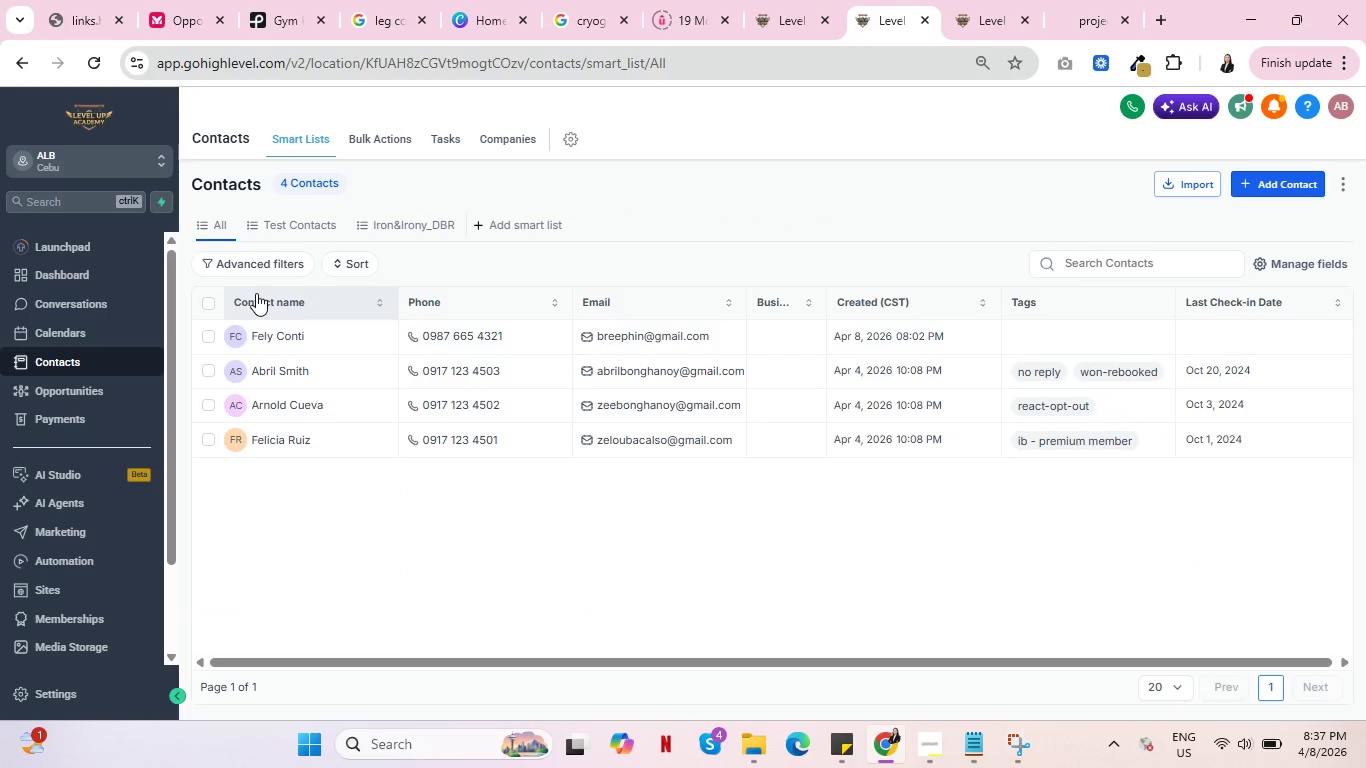 
left_click_drag(start_coordinate=[320, 345], to_coordinate=[254, 341])
 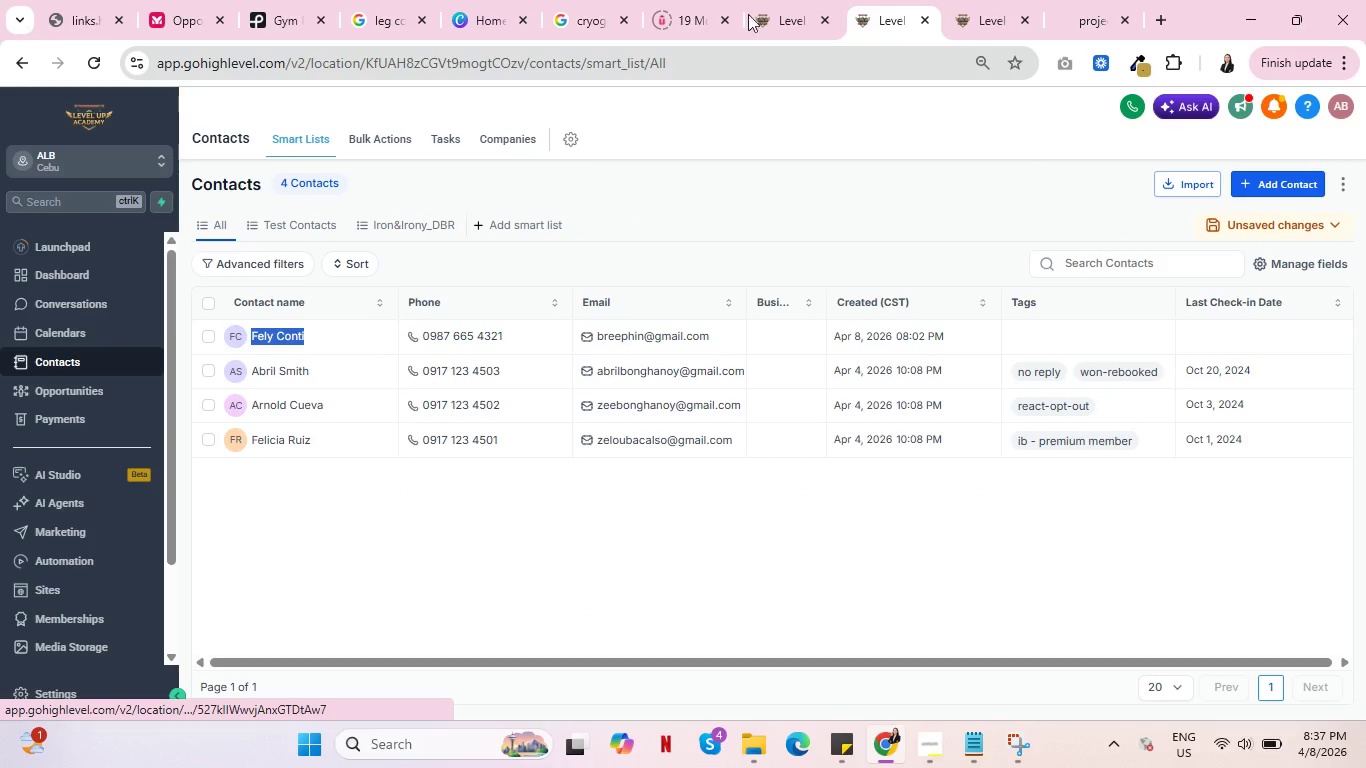 
key(Control+C)
 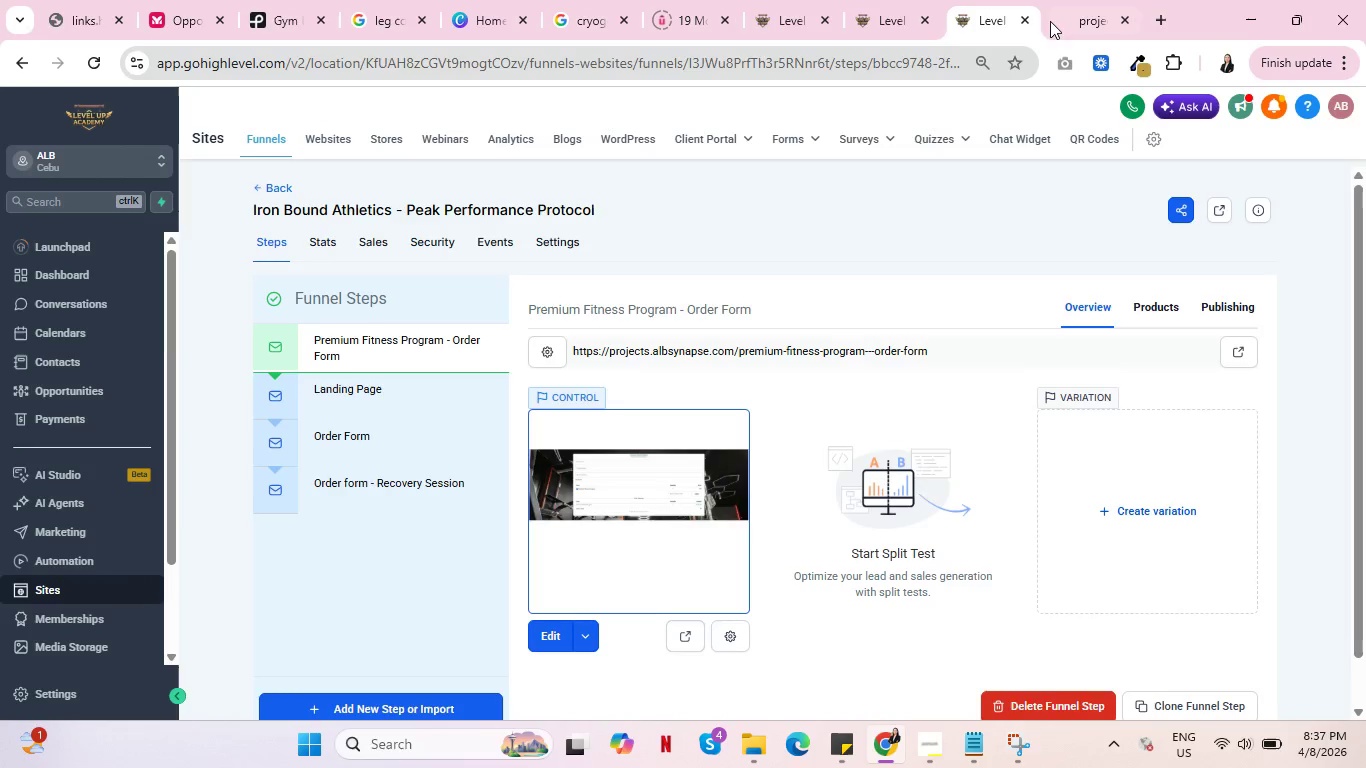 
left_click([1057, 14])
 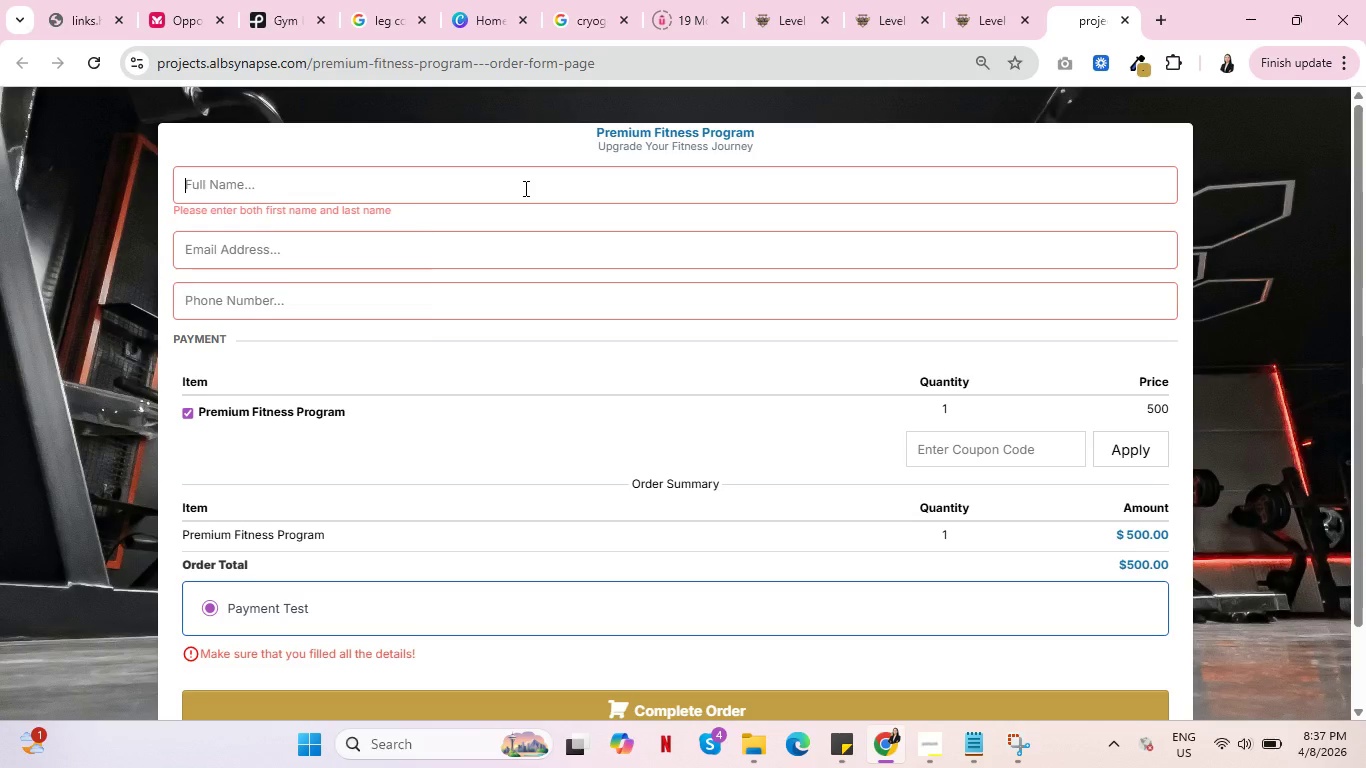 
left_click([524, 188])
 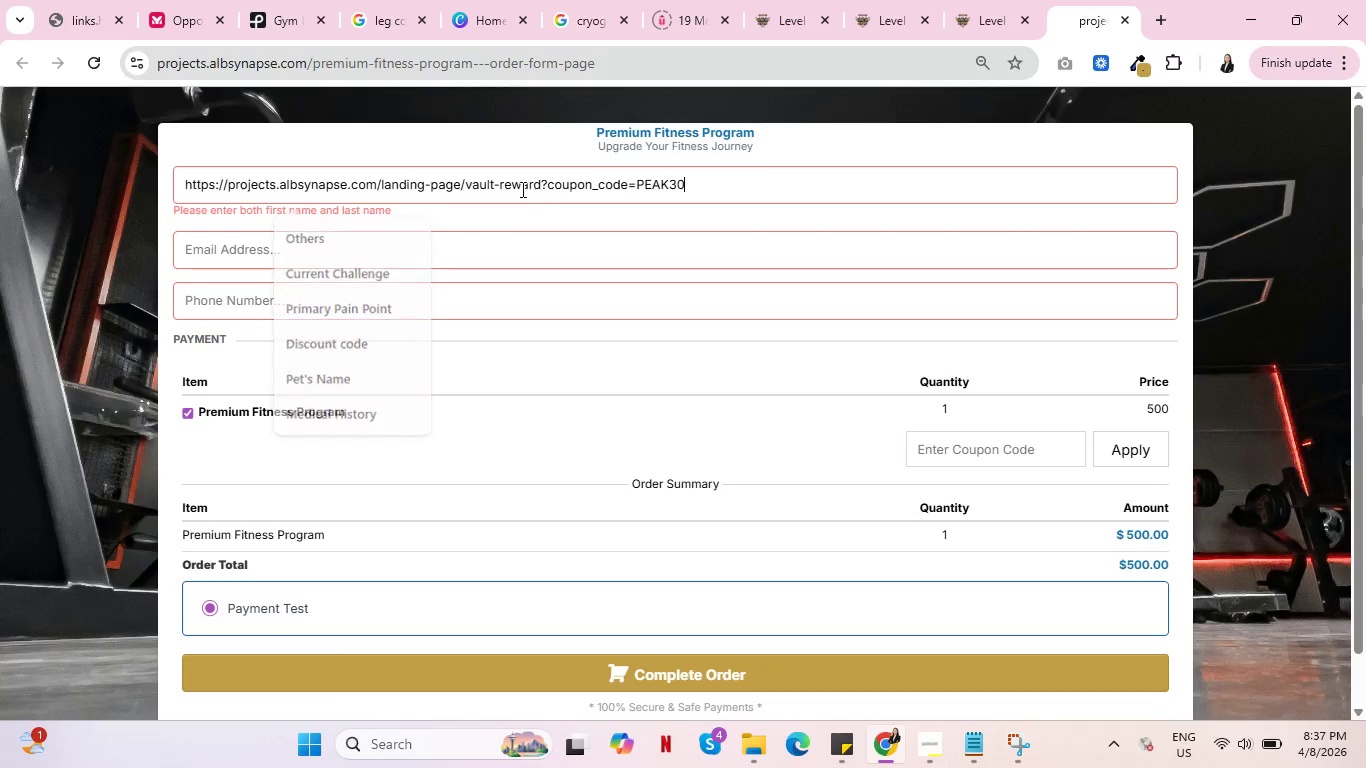 
key(Control+V)
 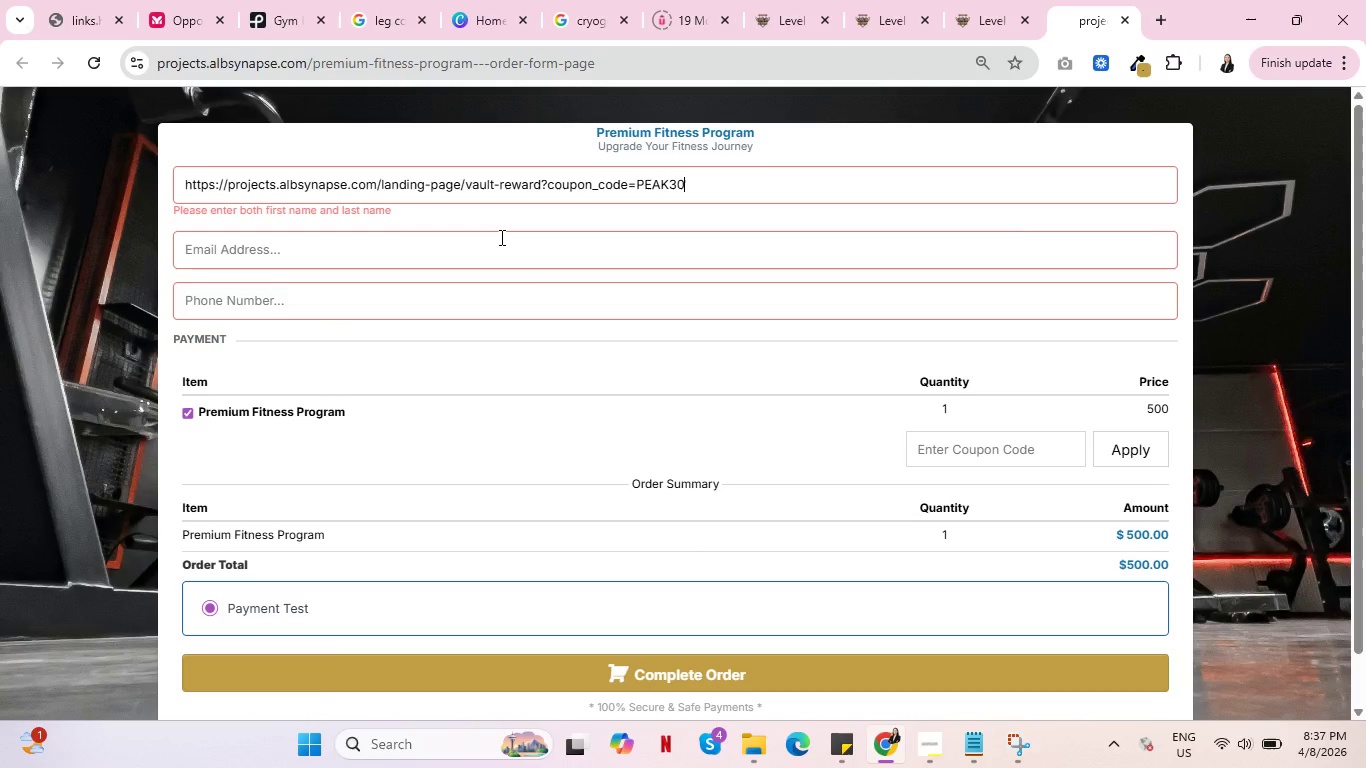 
key(Control+Z)
 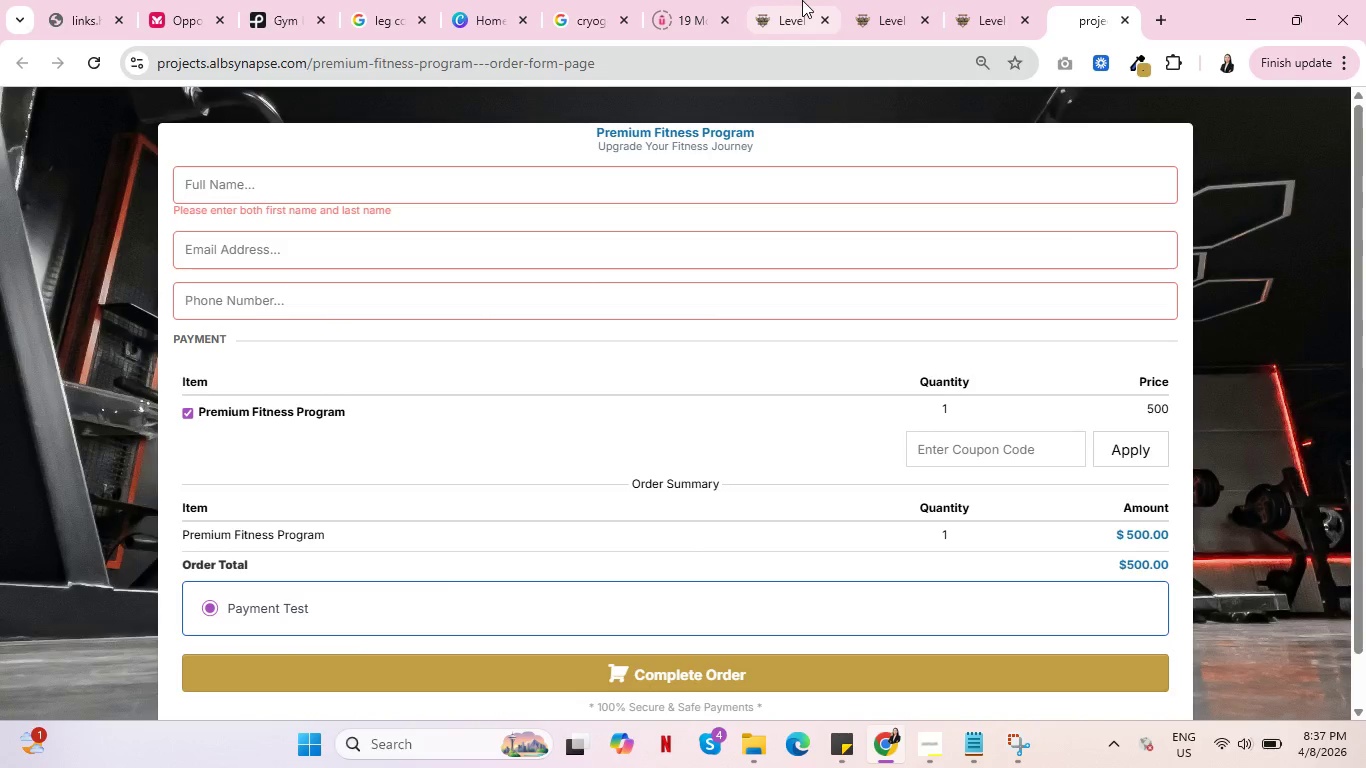 
left_click([802, 0])
 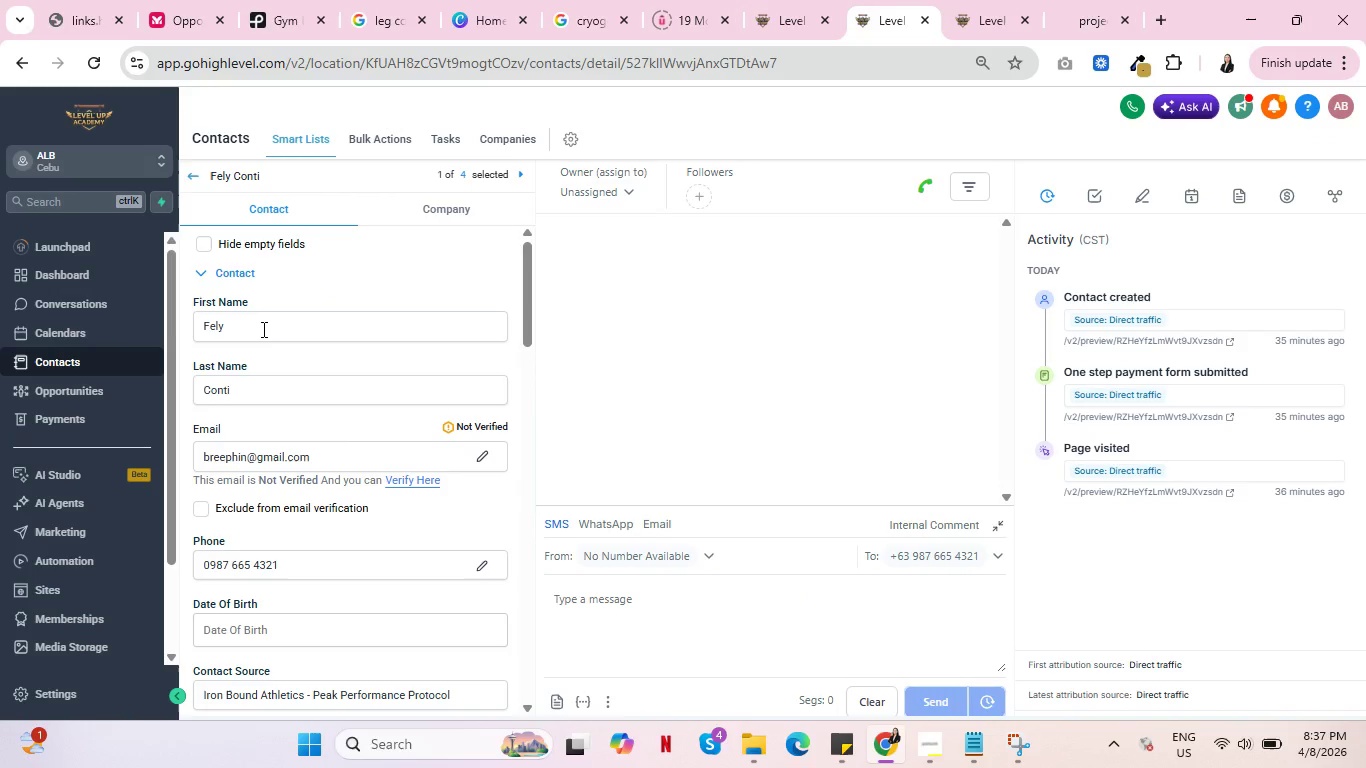 
left_click_drag(start_coordinate=[256, 330], to_coordinate=[205, 329])
 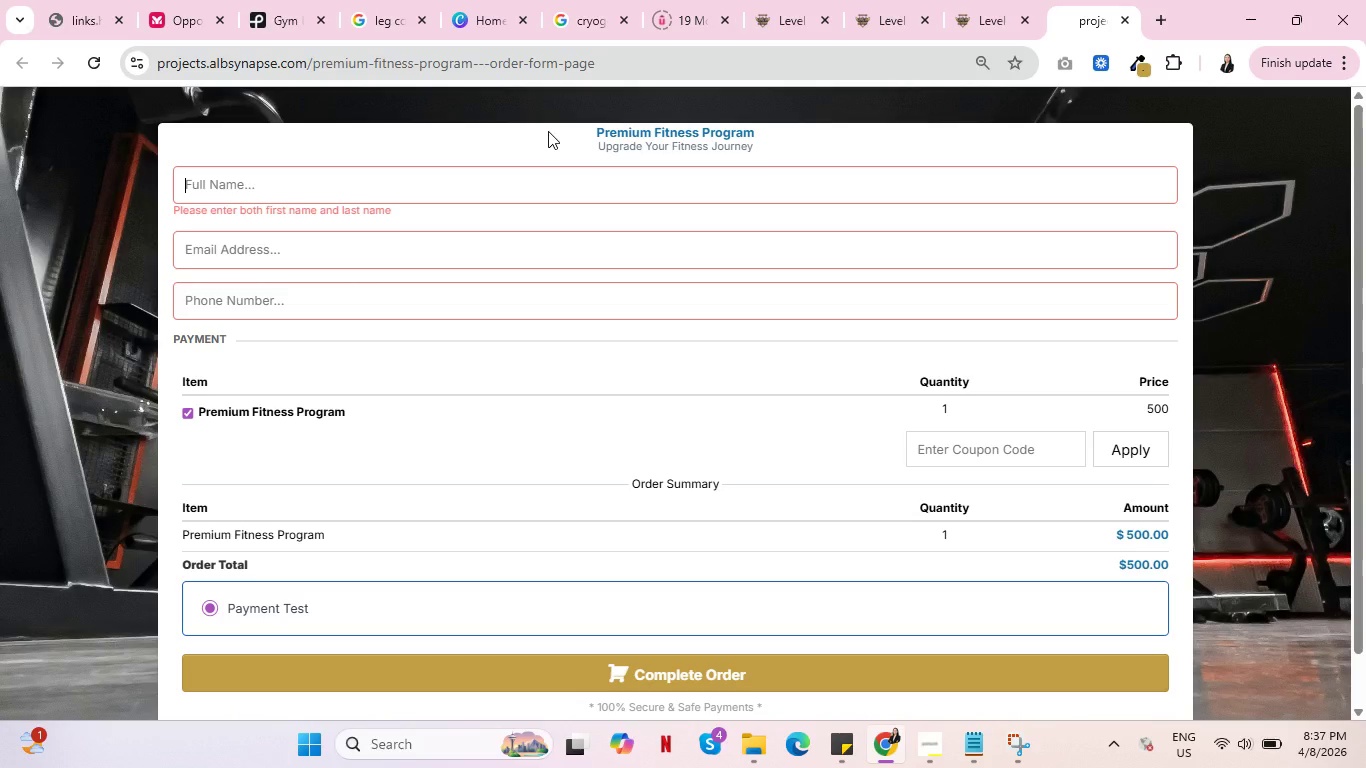 
type(Fely )
 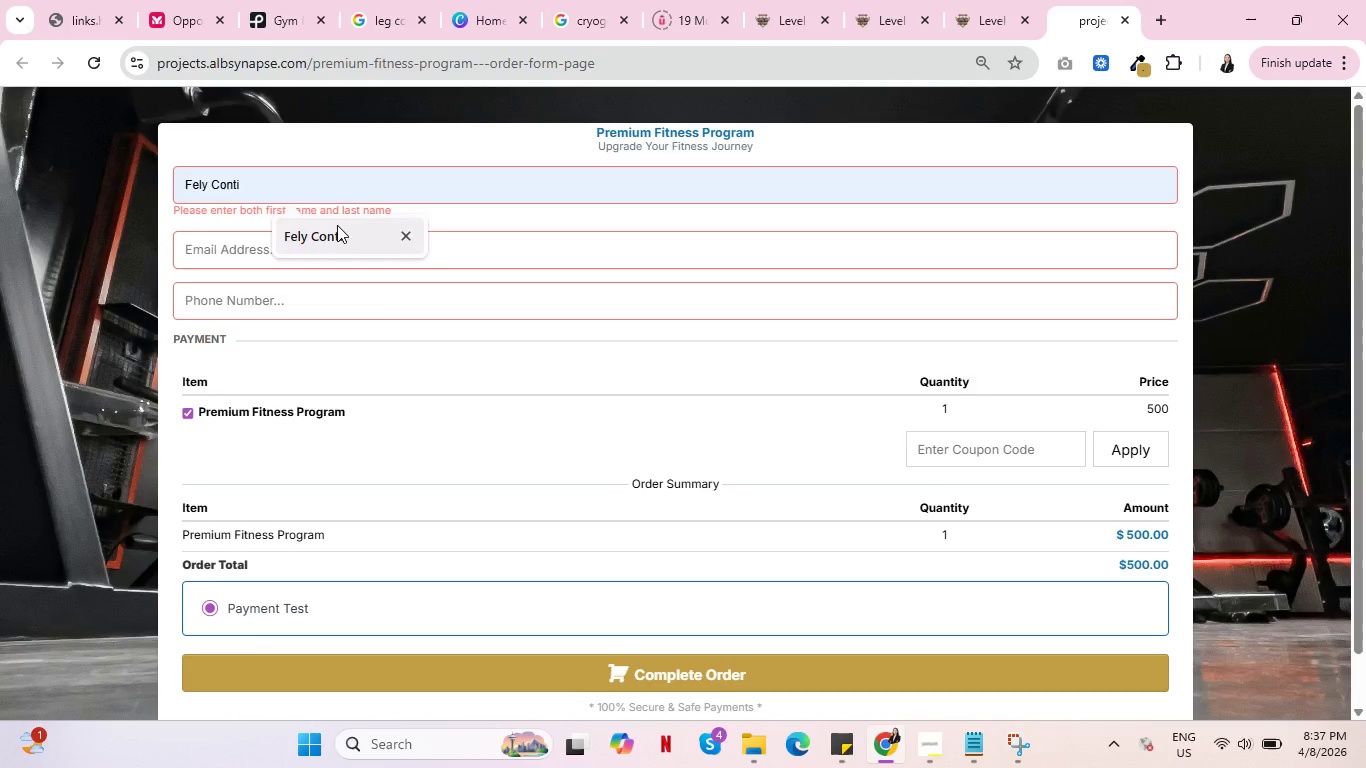 
left_click([337, 225])
 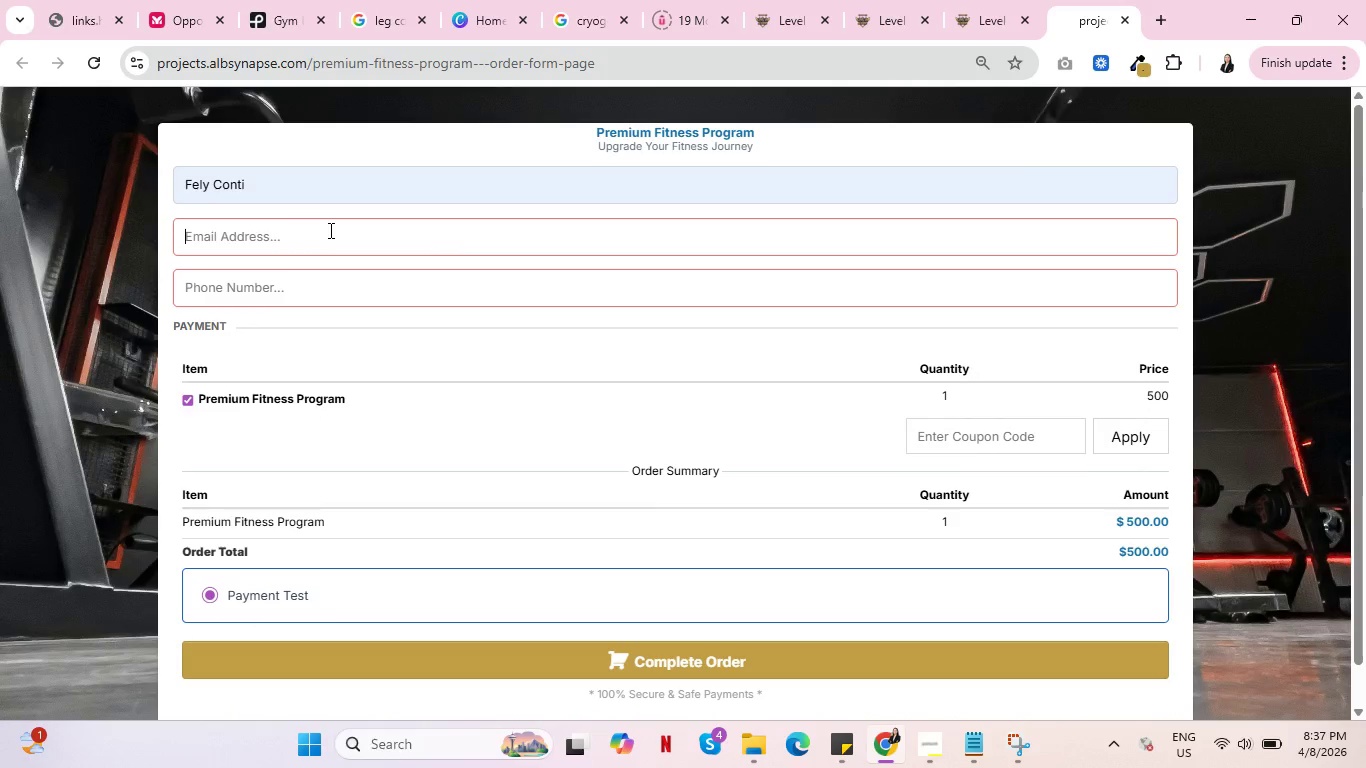 
type(breephin@gmail.com)
 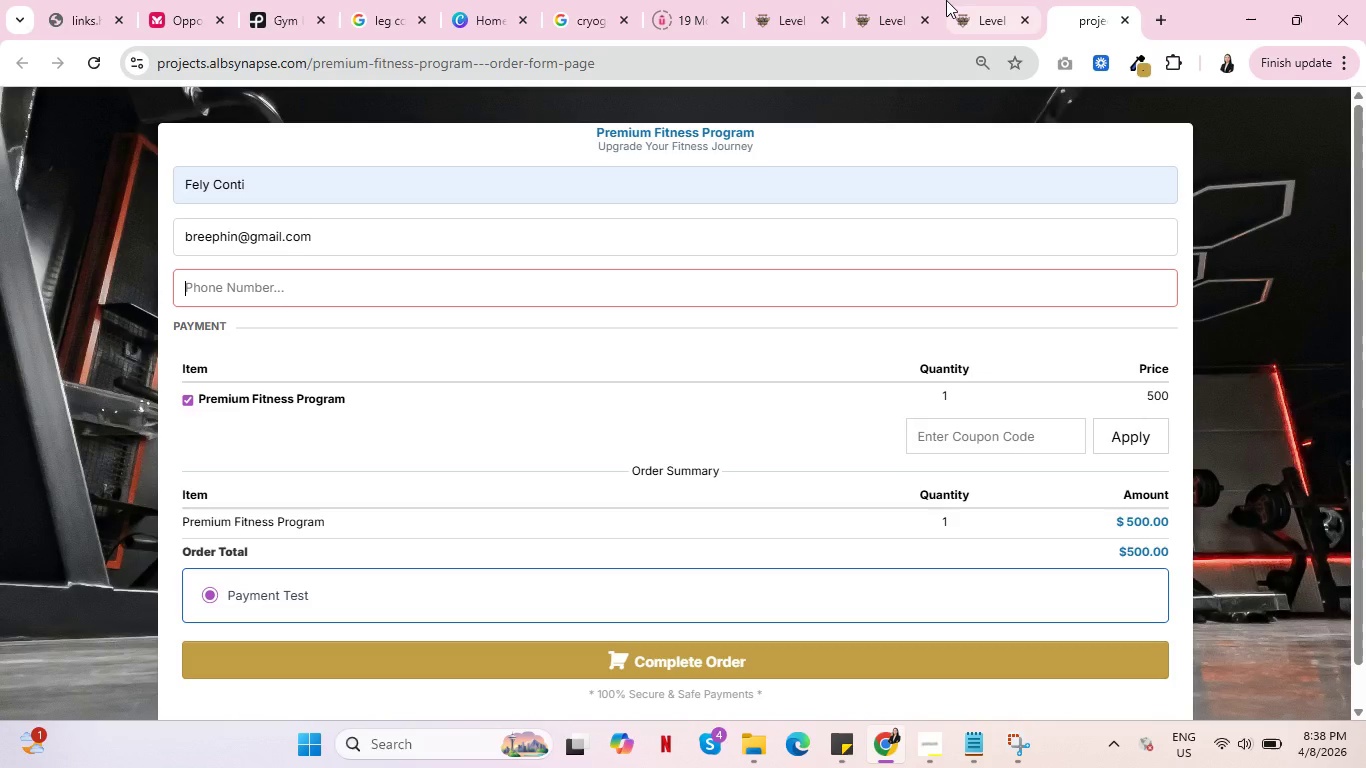 
left_click([957, 0])
 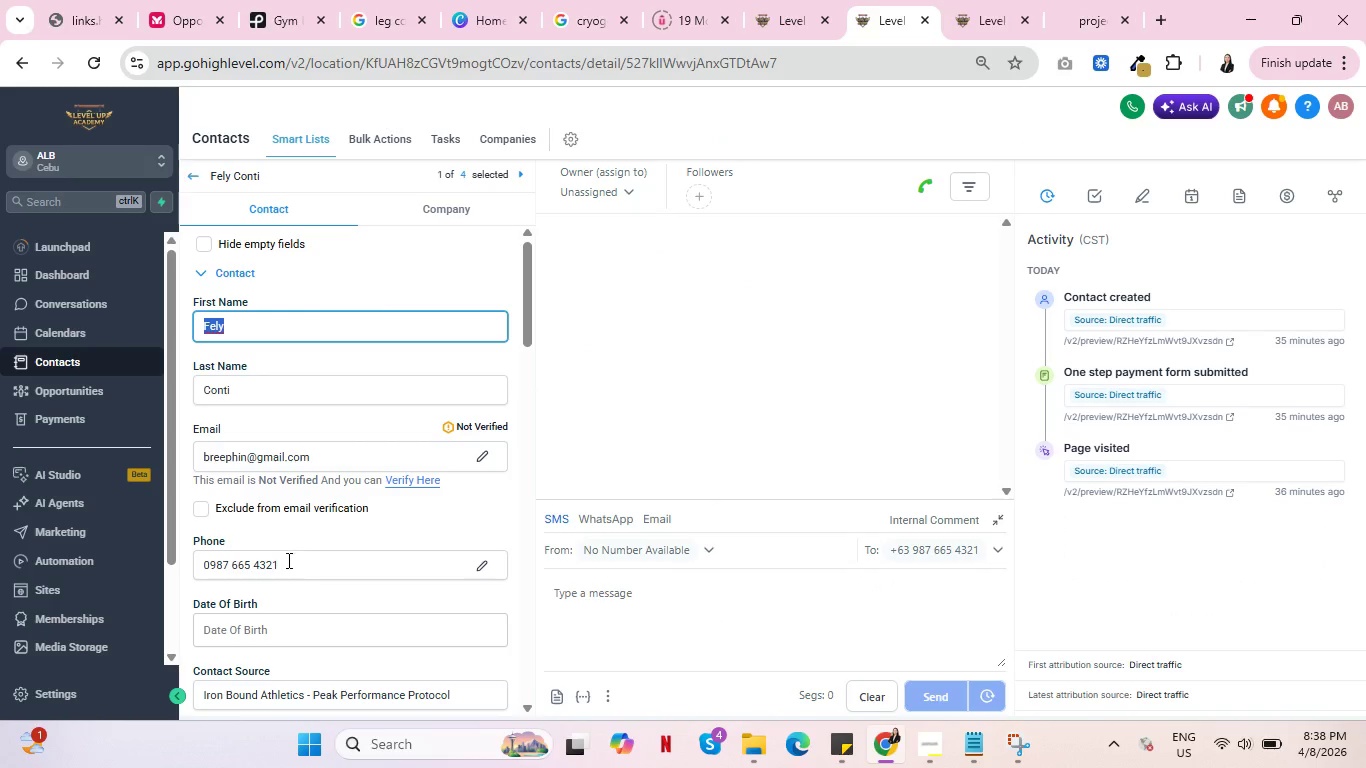 
left_click_drag(start_coordinate=[291, 564], to_coordinate=[198, 564])
 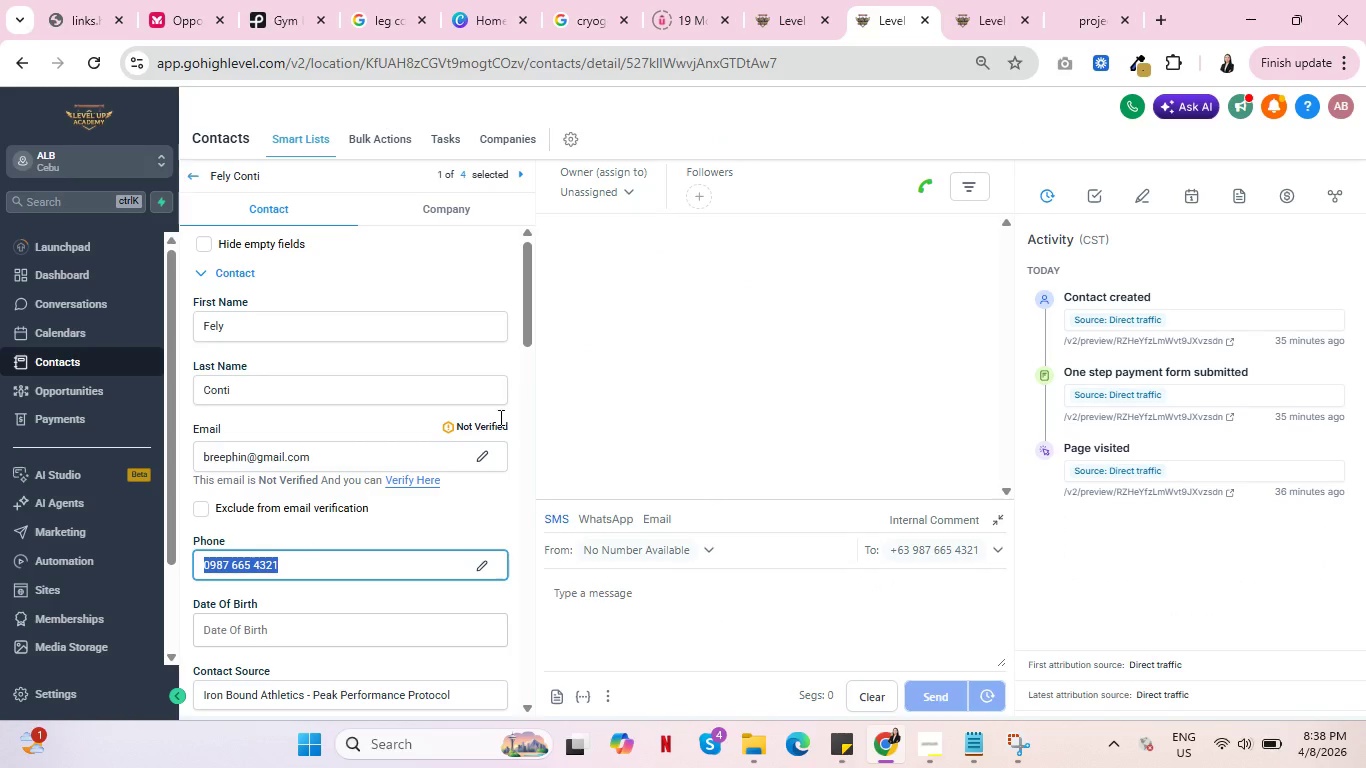 
key(Control+C)
 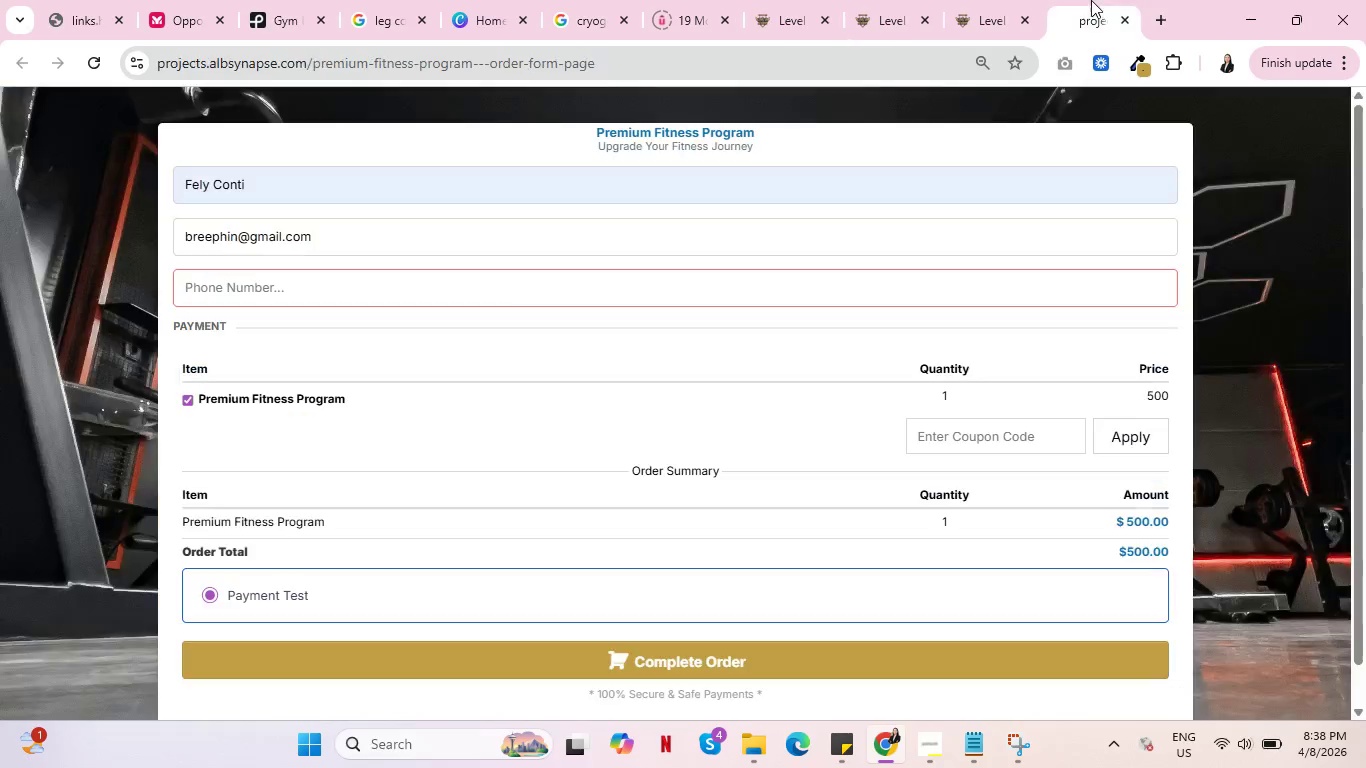 
left_click([1091, 0])
 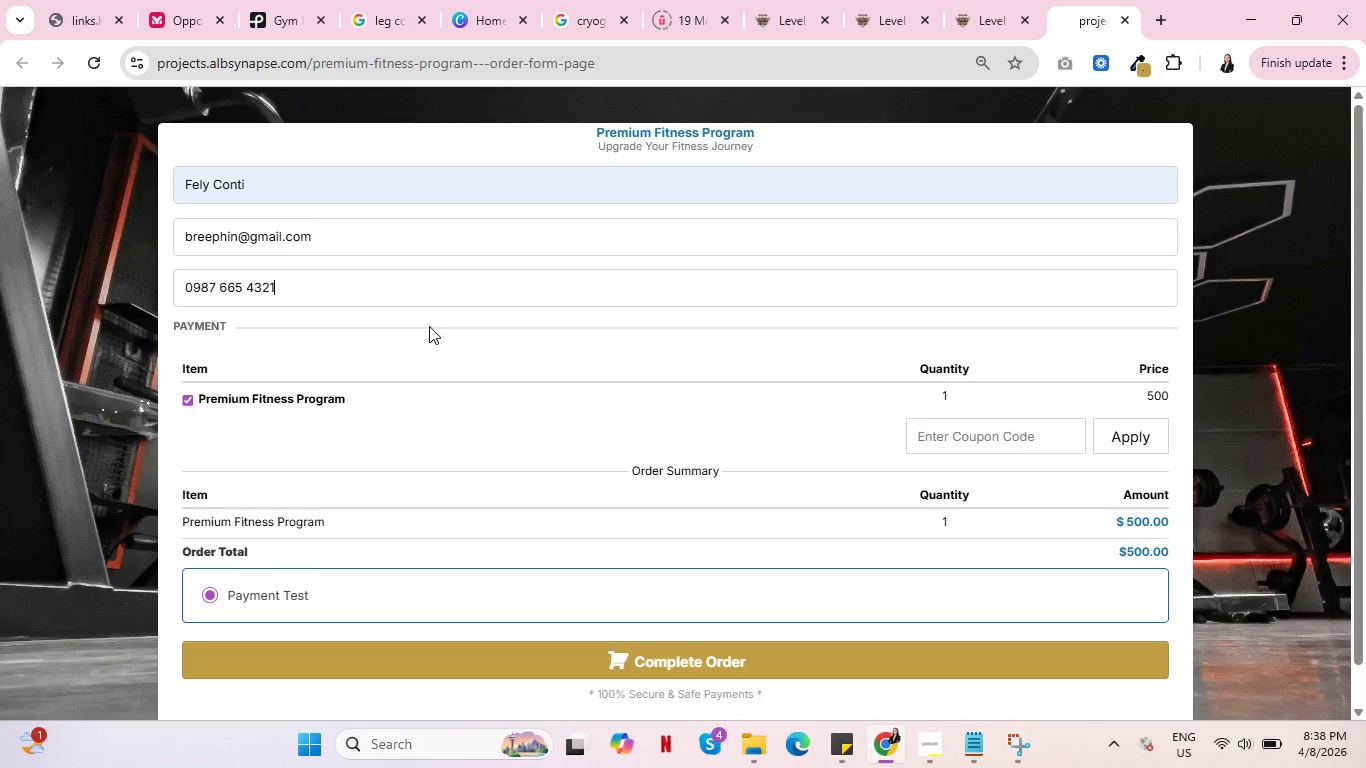 
key(Control+V)
 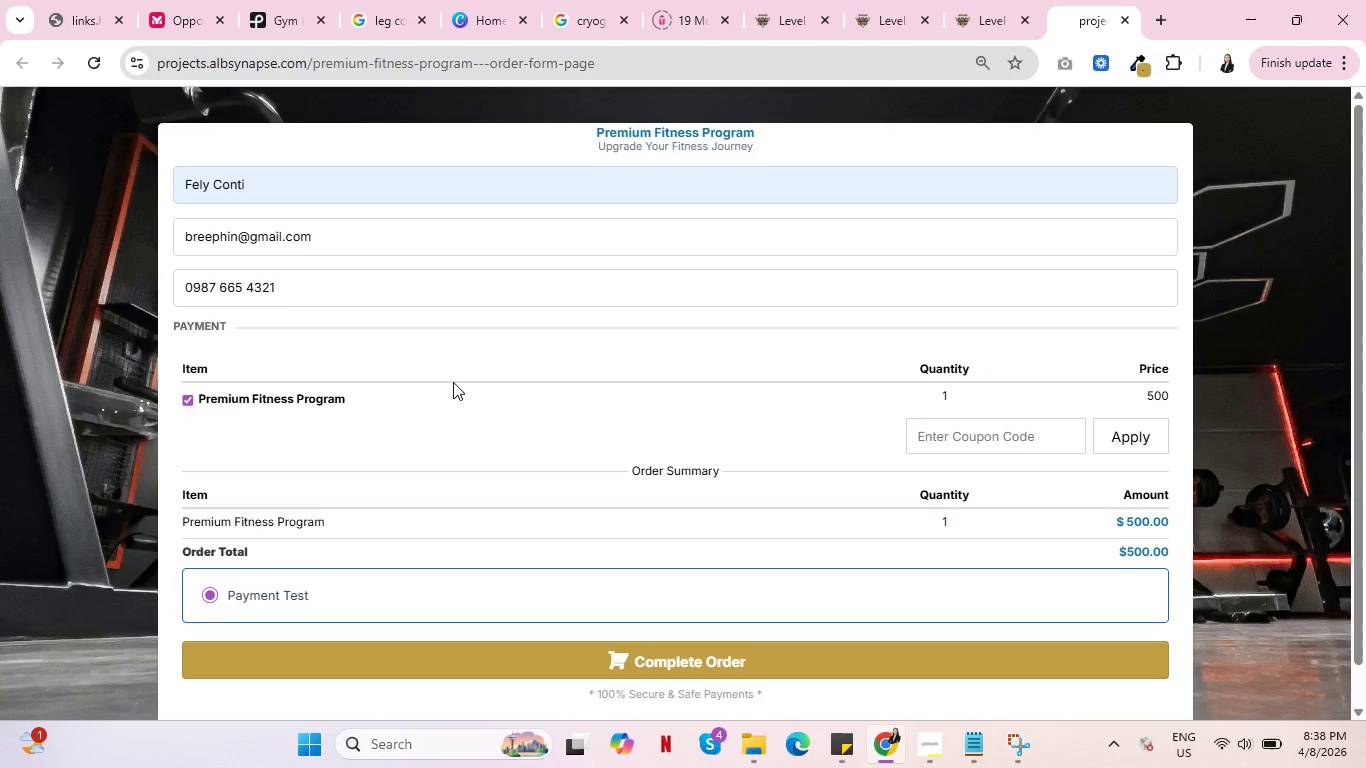 
left_click([453, 382])
 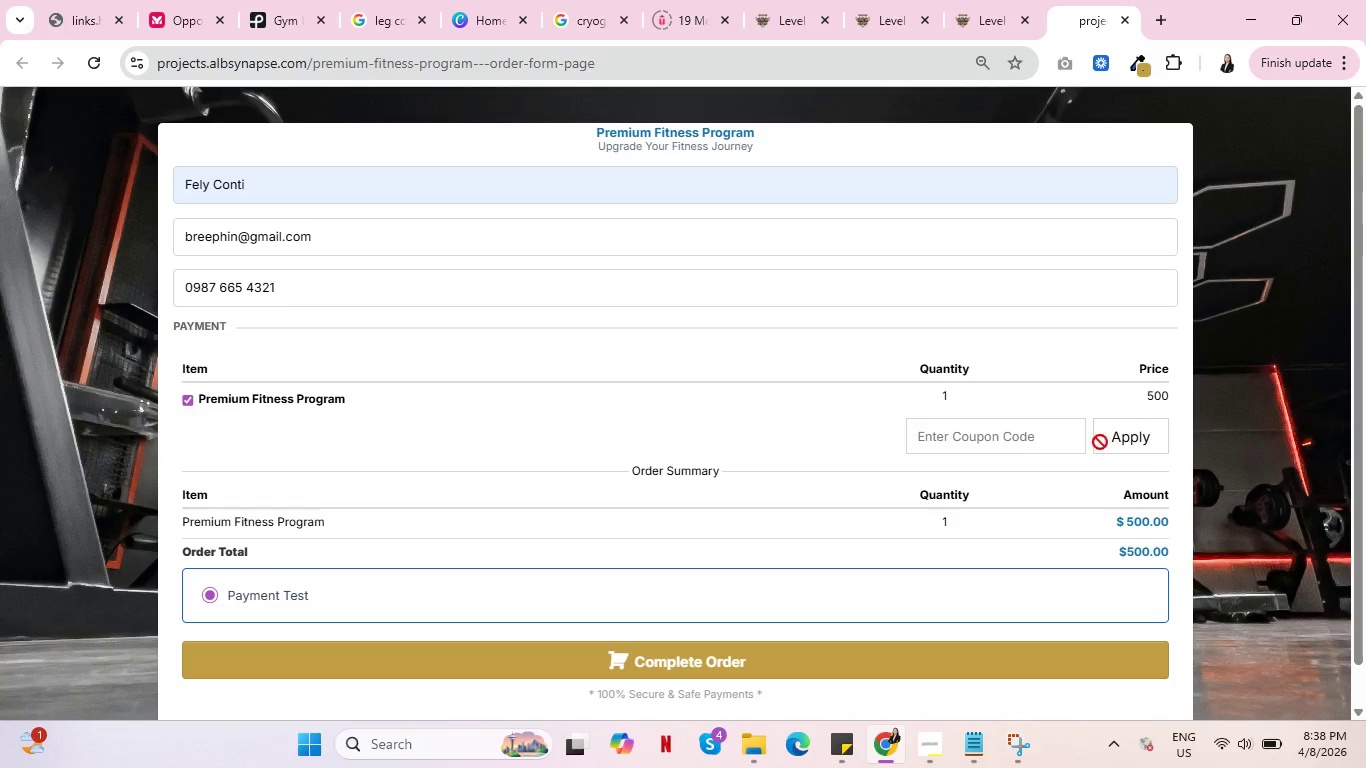 
left_click([1126, 447])
 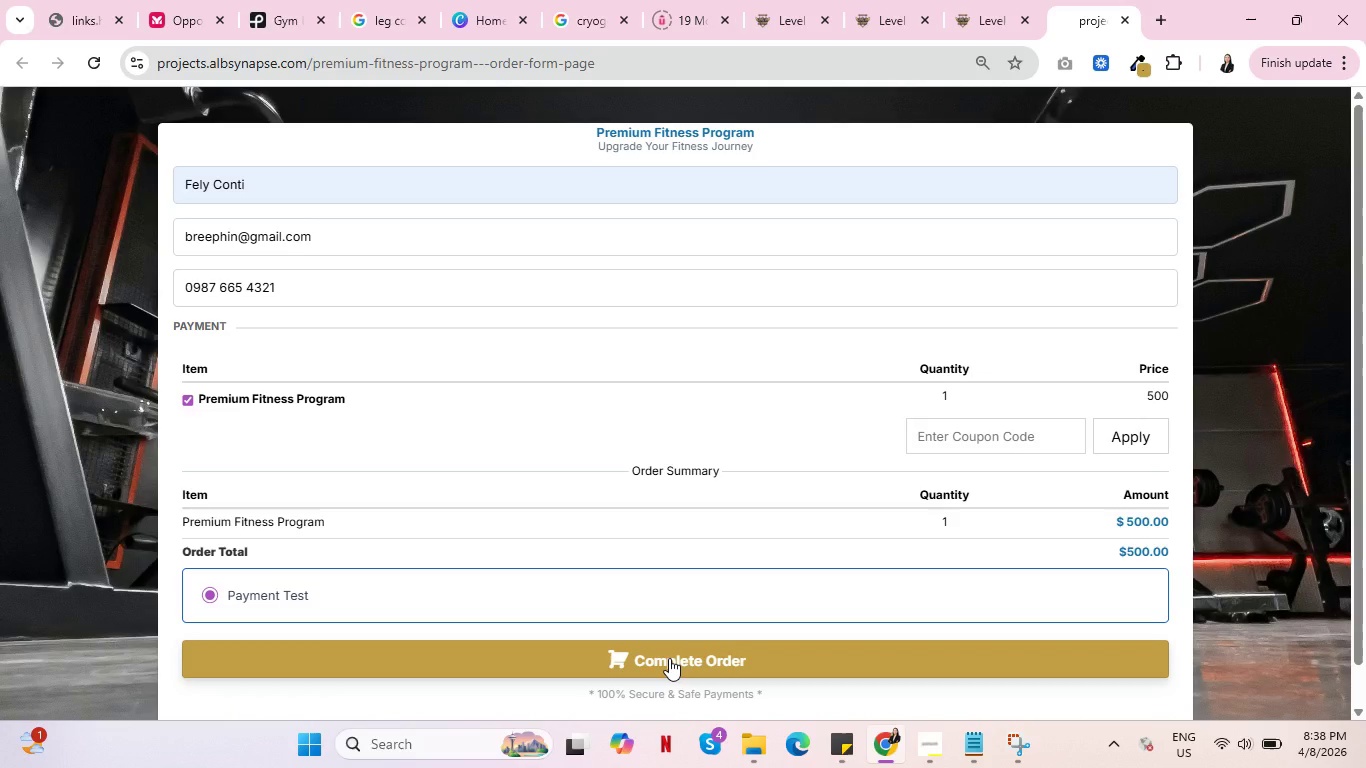 
left_click([669, 658])
 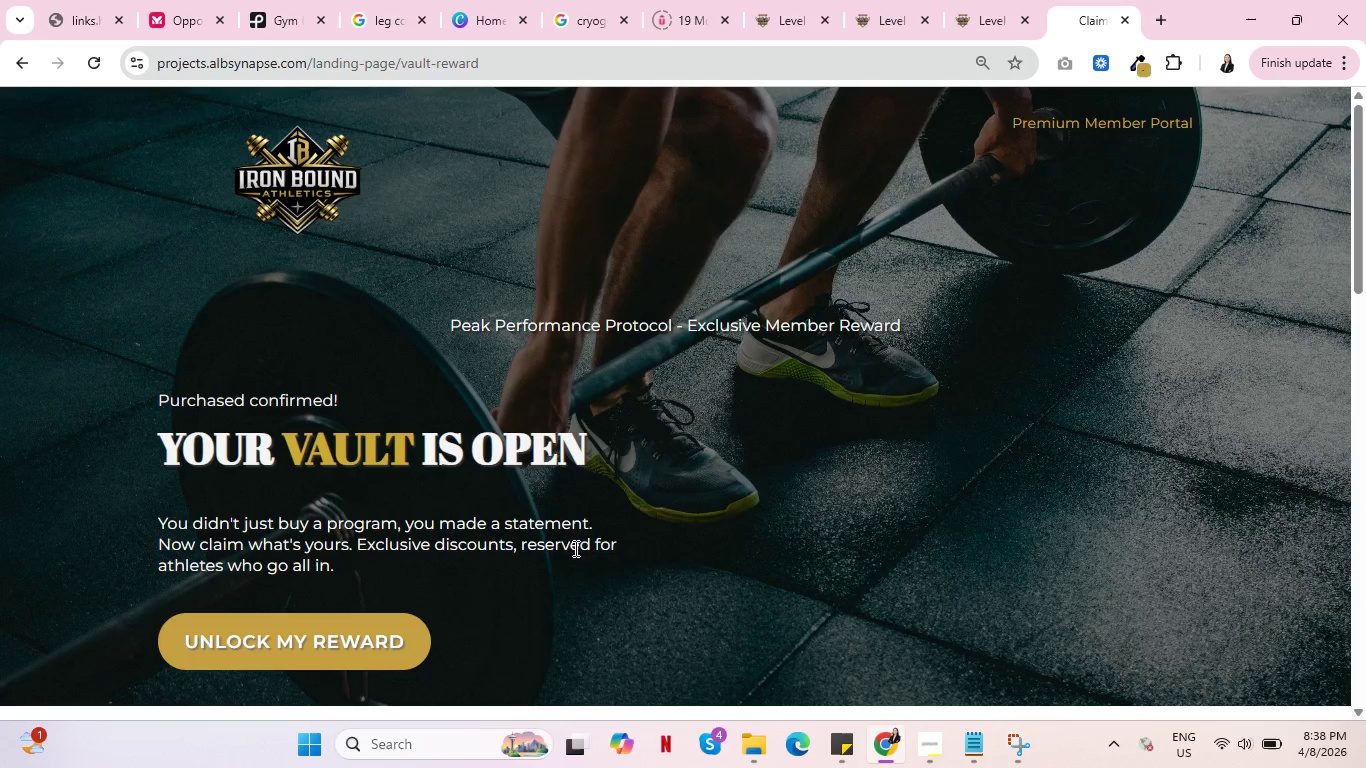 
wait(14.48)
 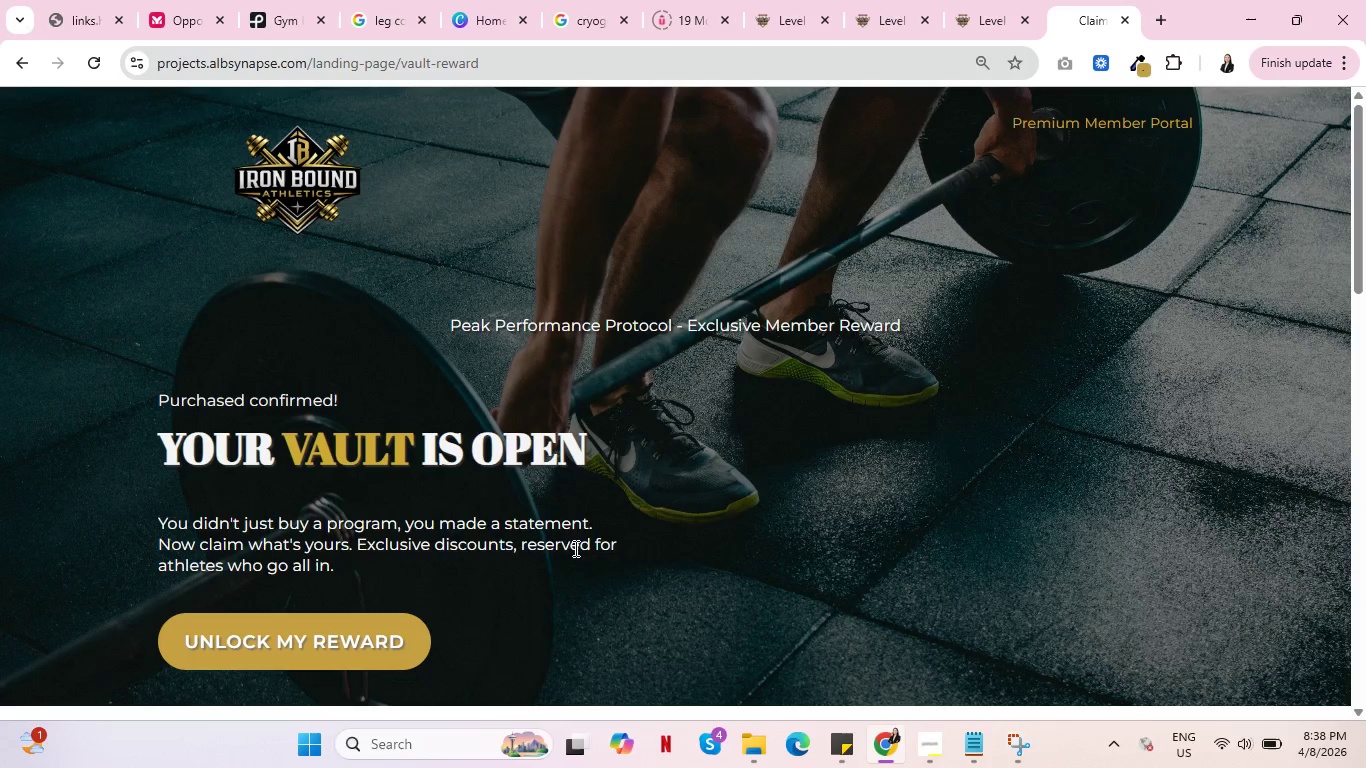 
scroll: coordinate [617, 445], scroll_direction: down, amount: 2.0
 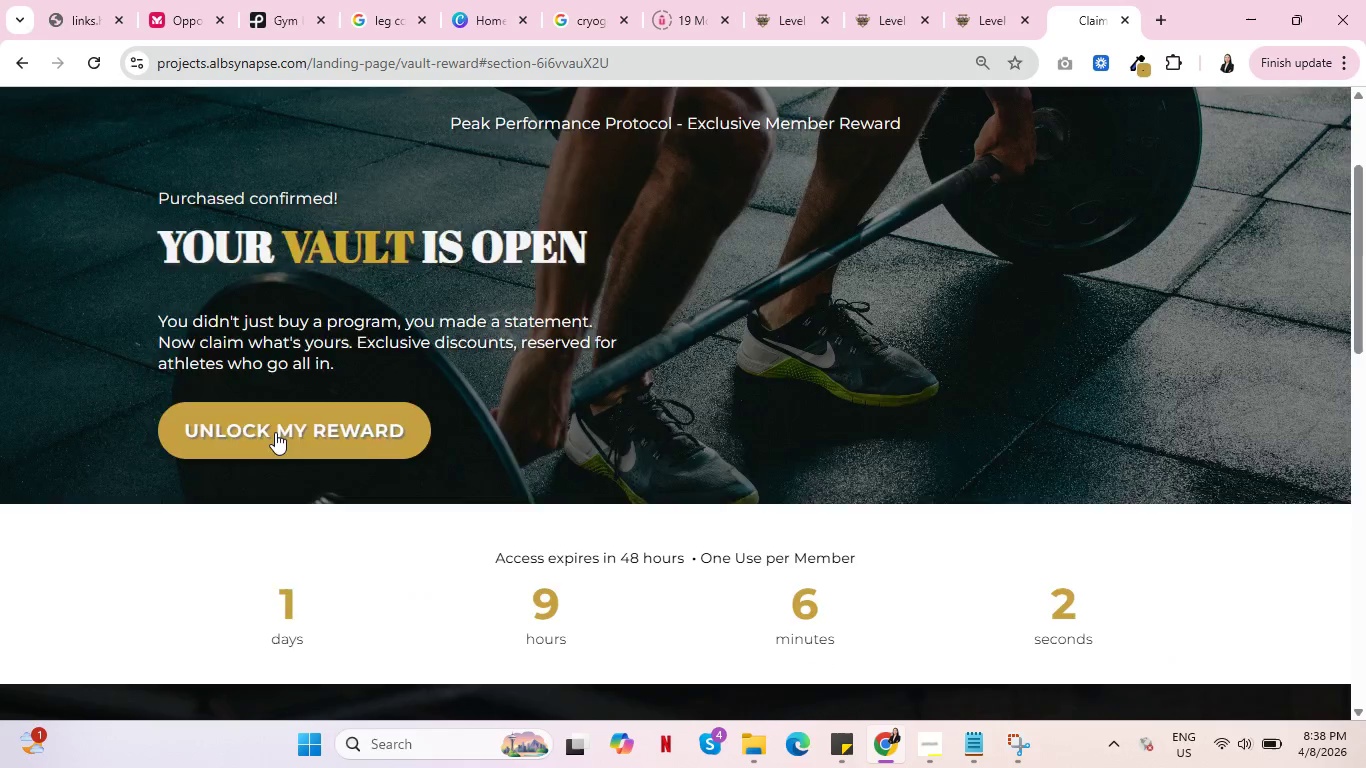 
left_click([275, 432])
 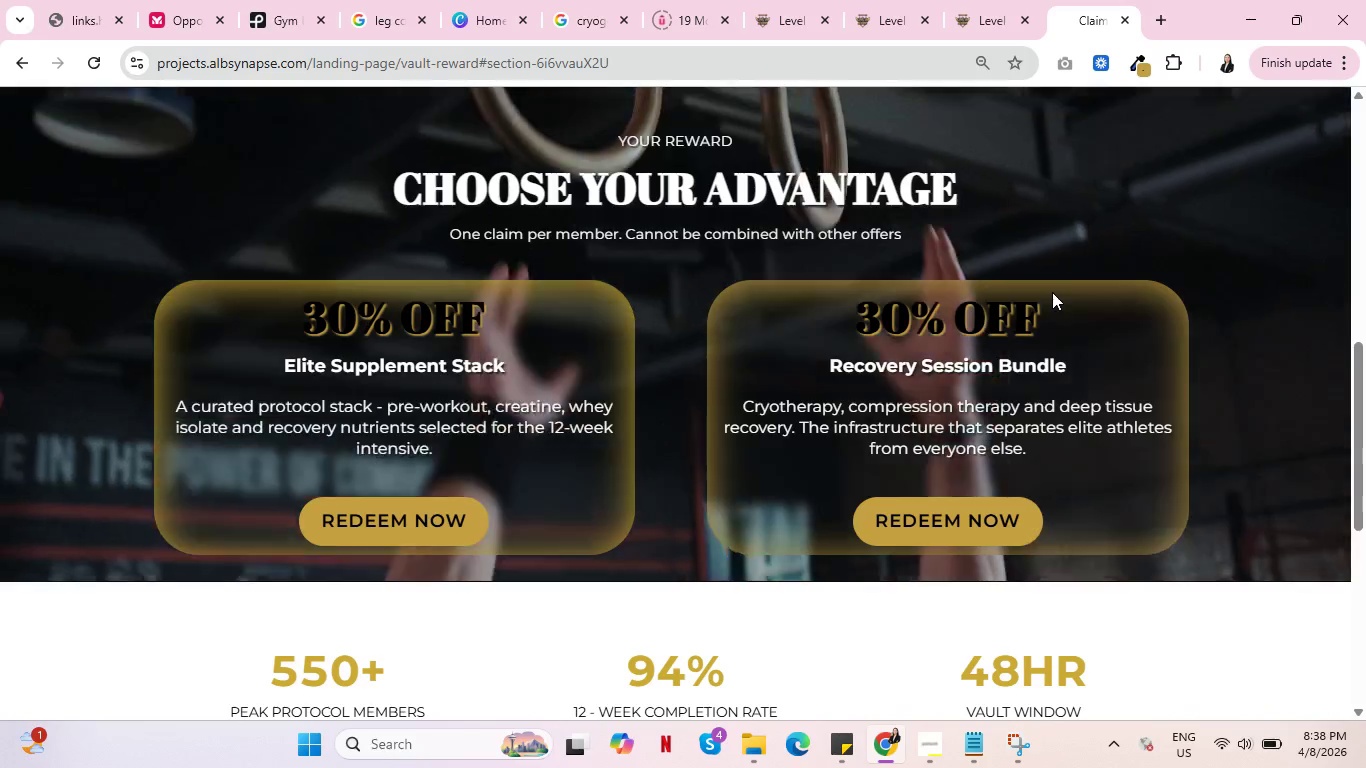 
scroll: coordinate [586, 360], scroll_direction: down, amount: 7.0
 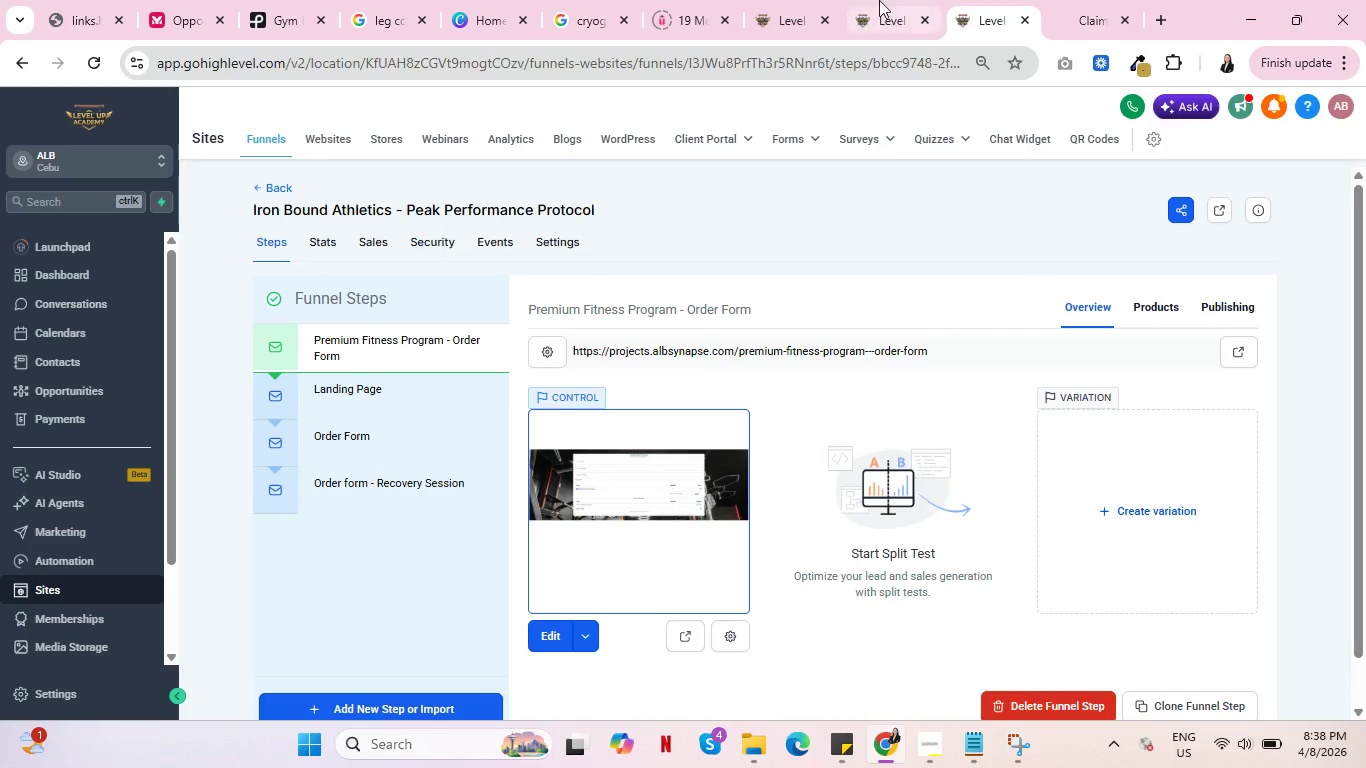 
double_click([879, 0])
 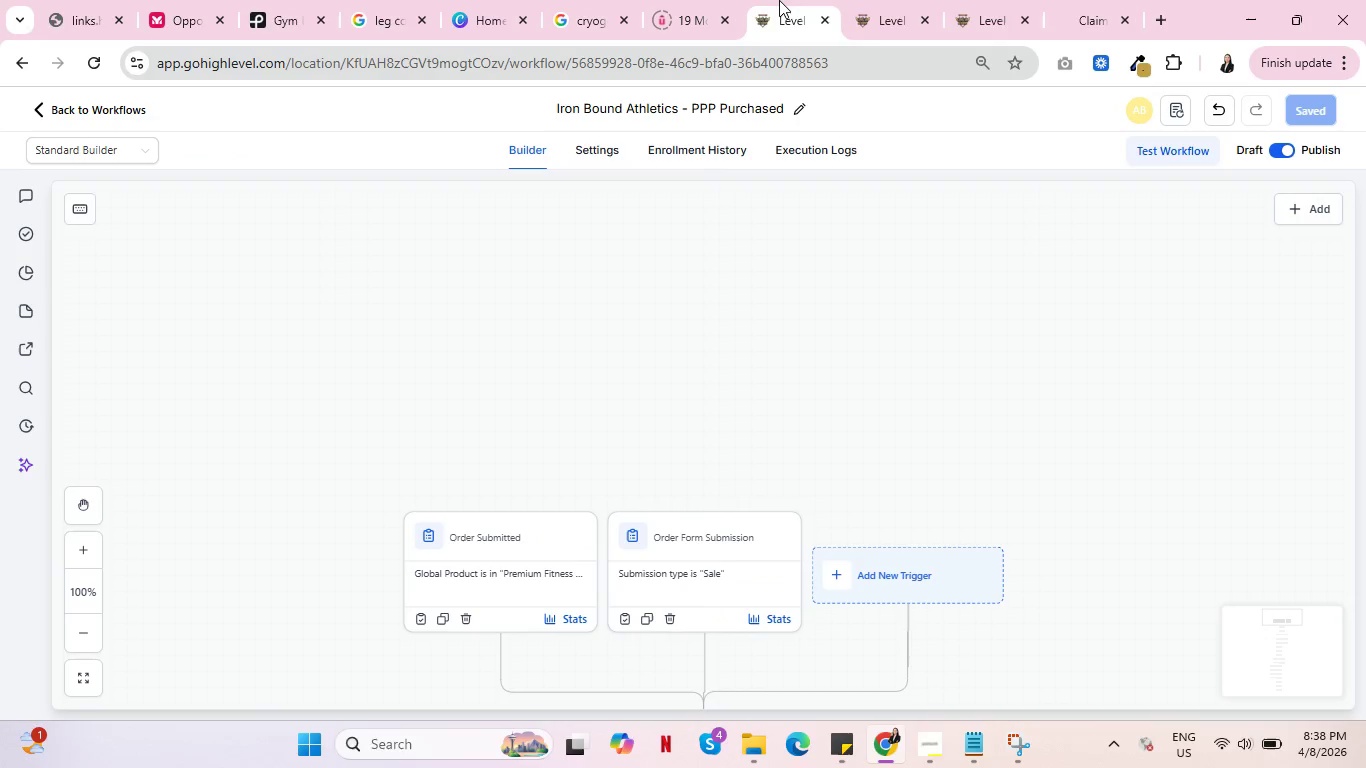 
left_click([779, 0])
 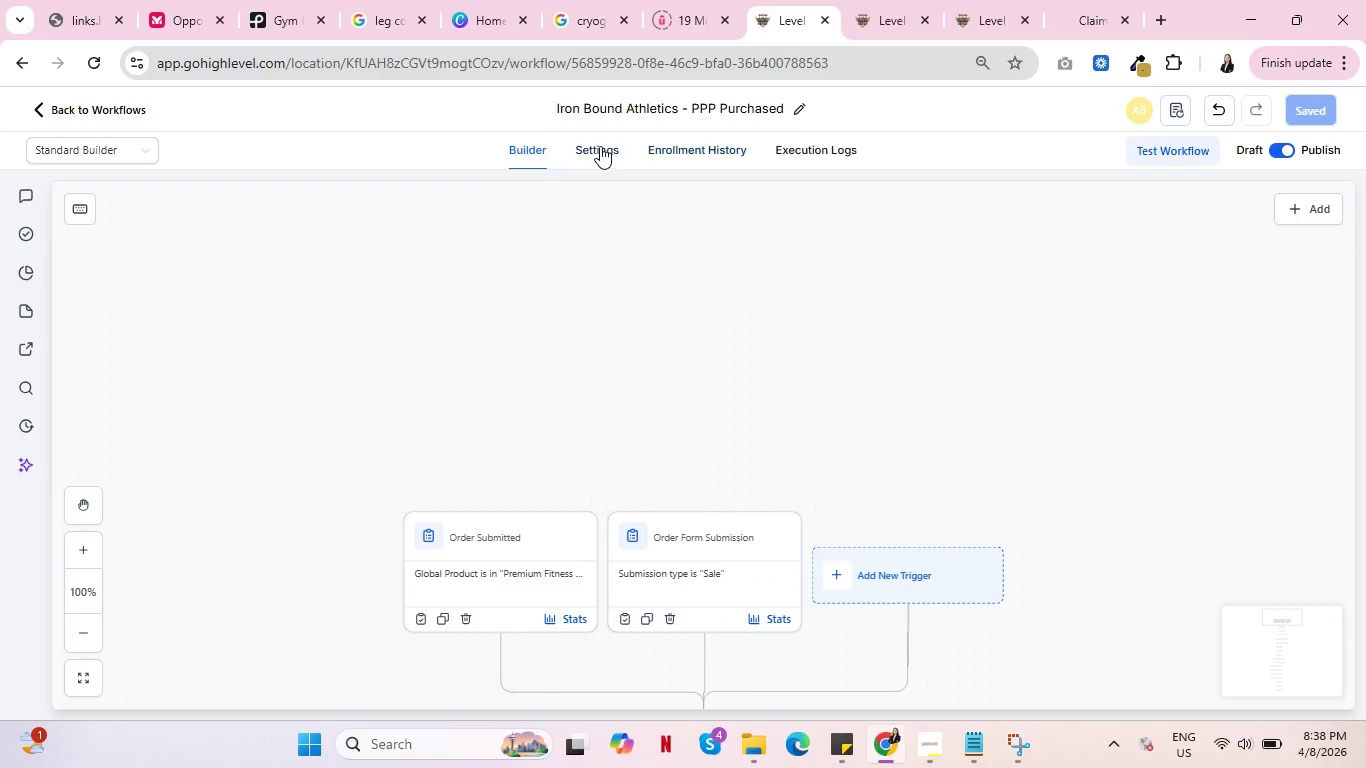 
left_click([600, 146])
 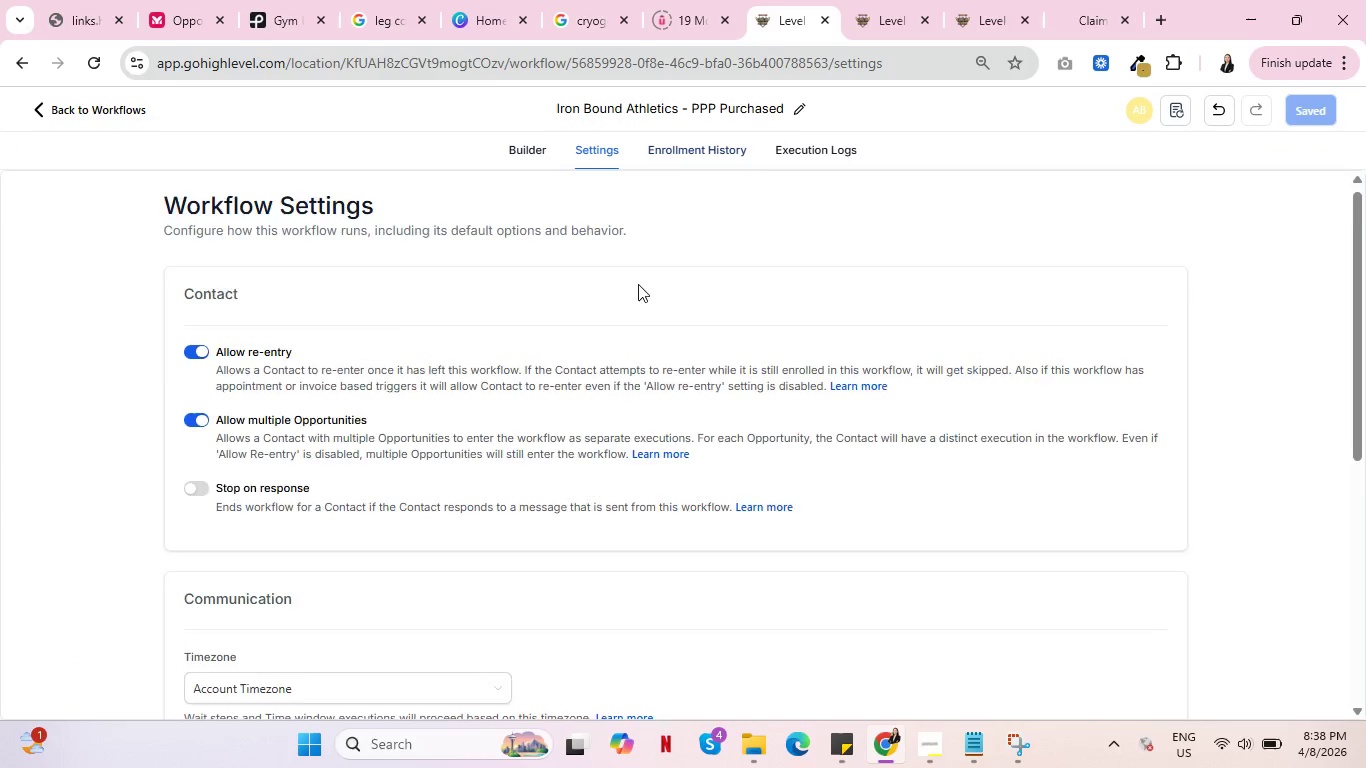 
scroll: coordinate [657, 285], scroll_direction: down, amount: 5.0
 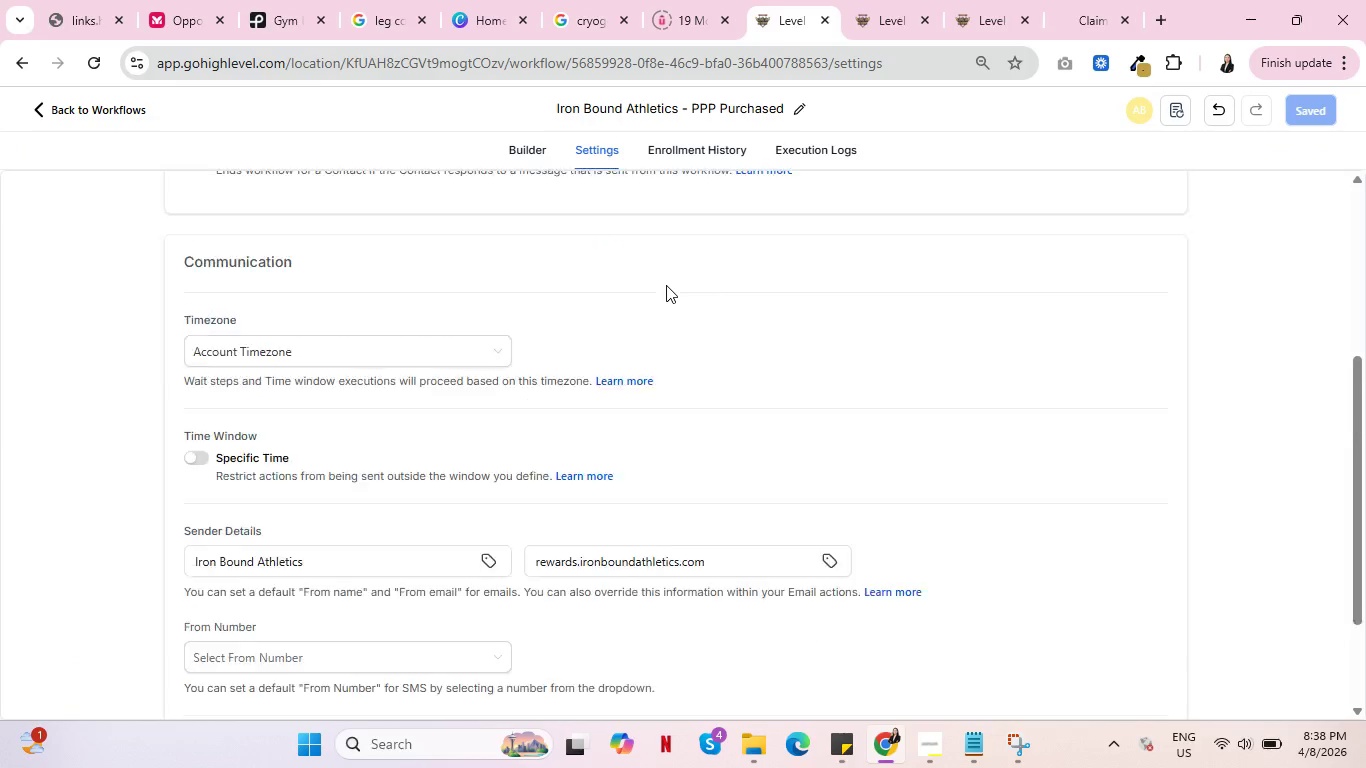 
scroll: coordinate [666, 285], scroll_direction: up, amount: 5.0
 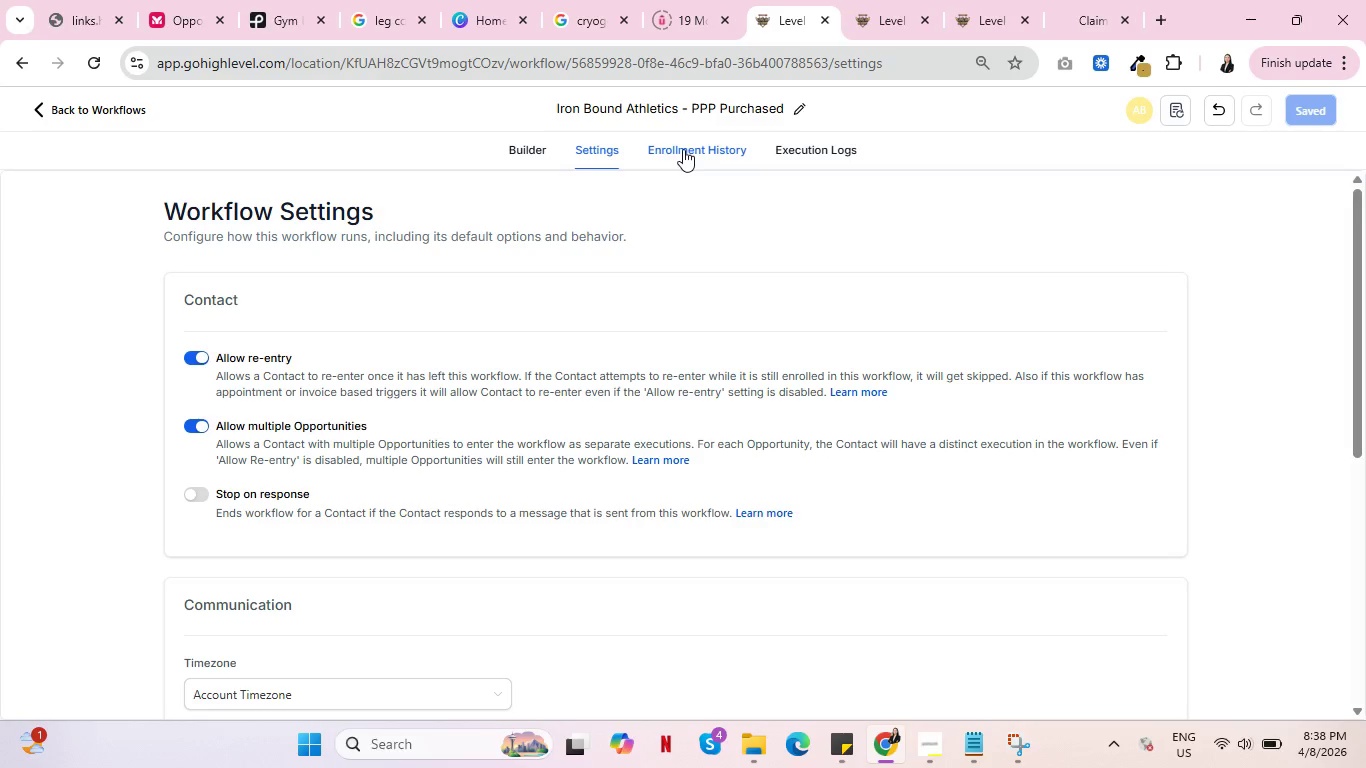 
left_click([683, 149])
 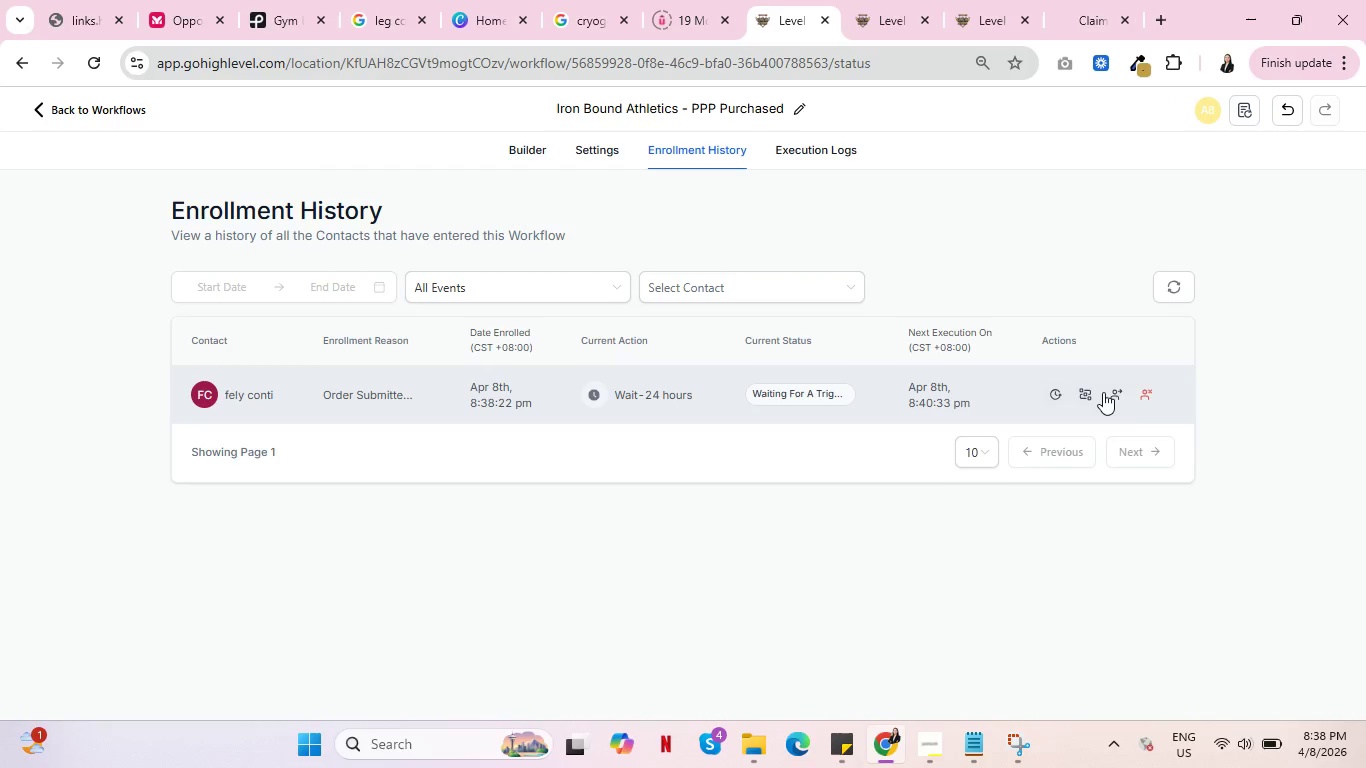 
left_click([1084, 392])
 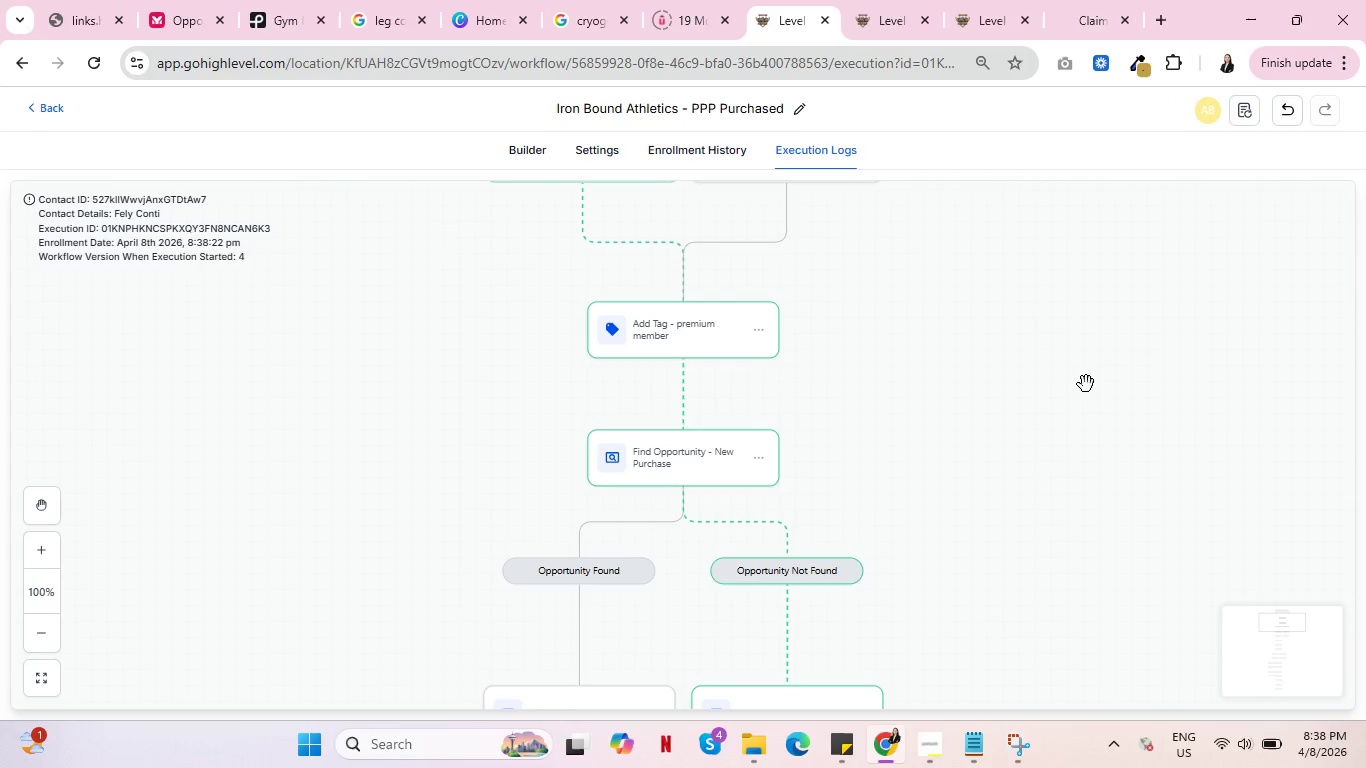 
scroll: coordinate [1085, 384], scroll_direction: up, amount: 3.0
 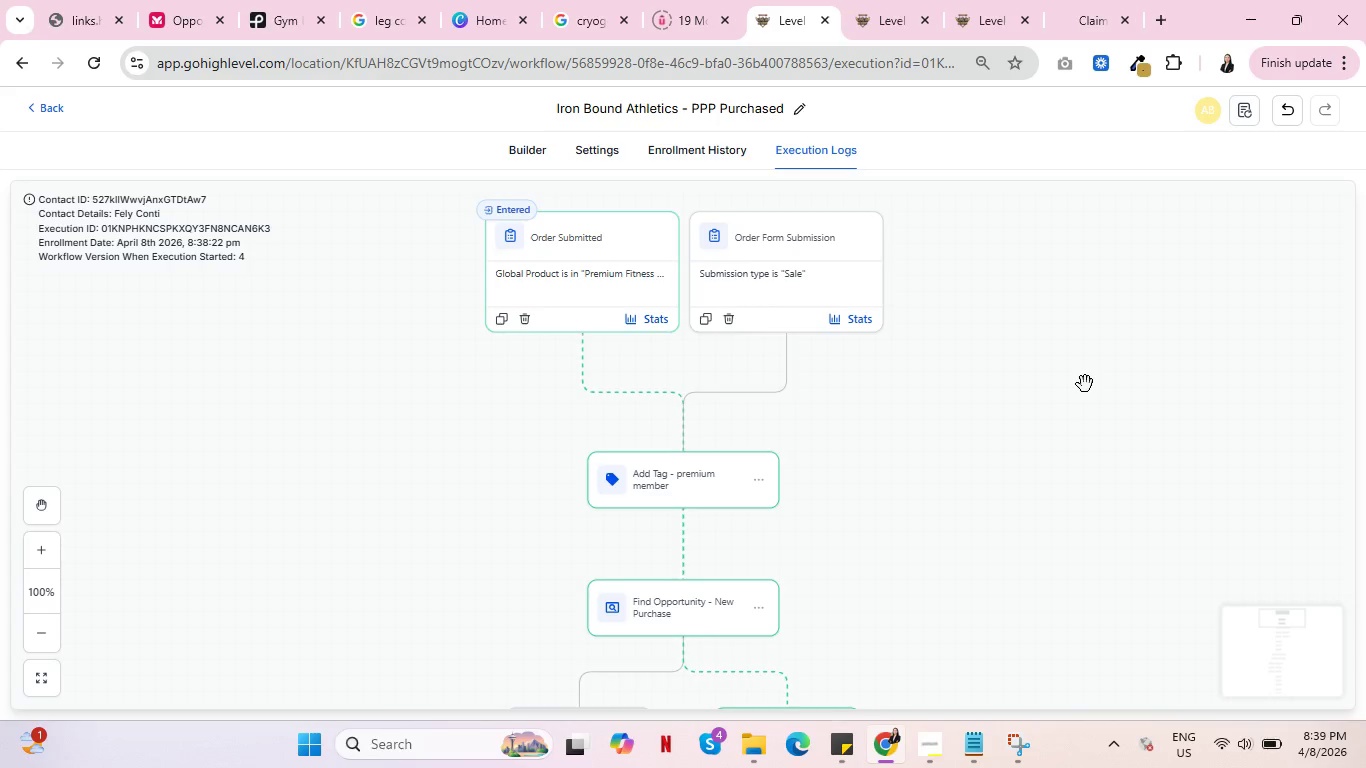 
wait(6.34)
 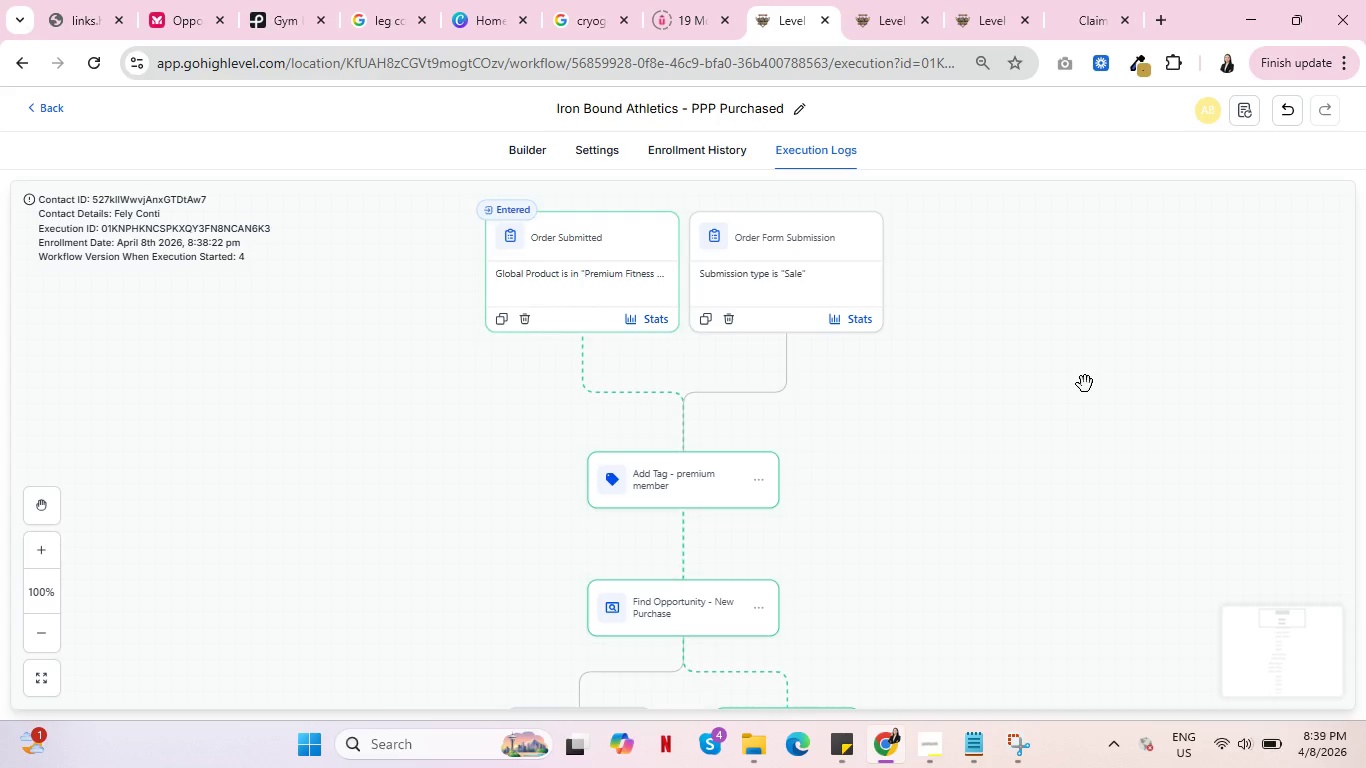 
scroll: coordinate [1086, 381], scroll_direction: down, amount: 7.0
 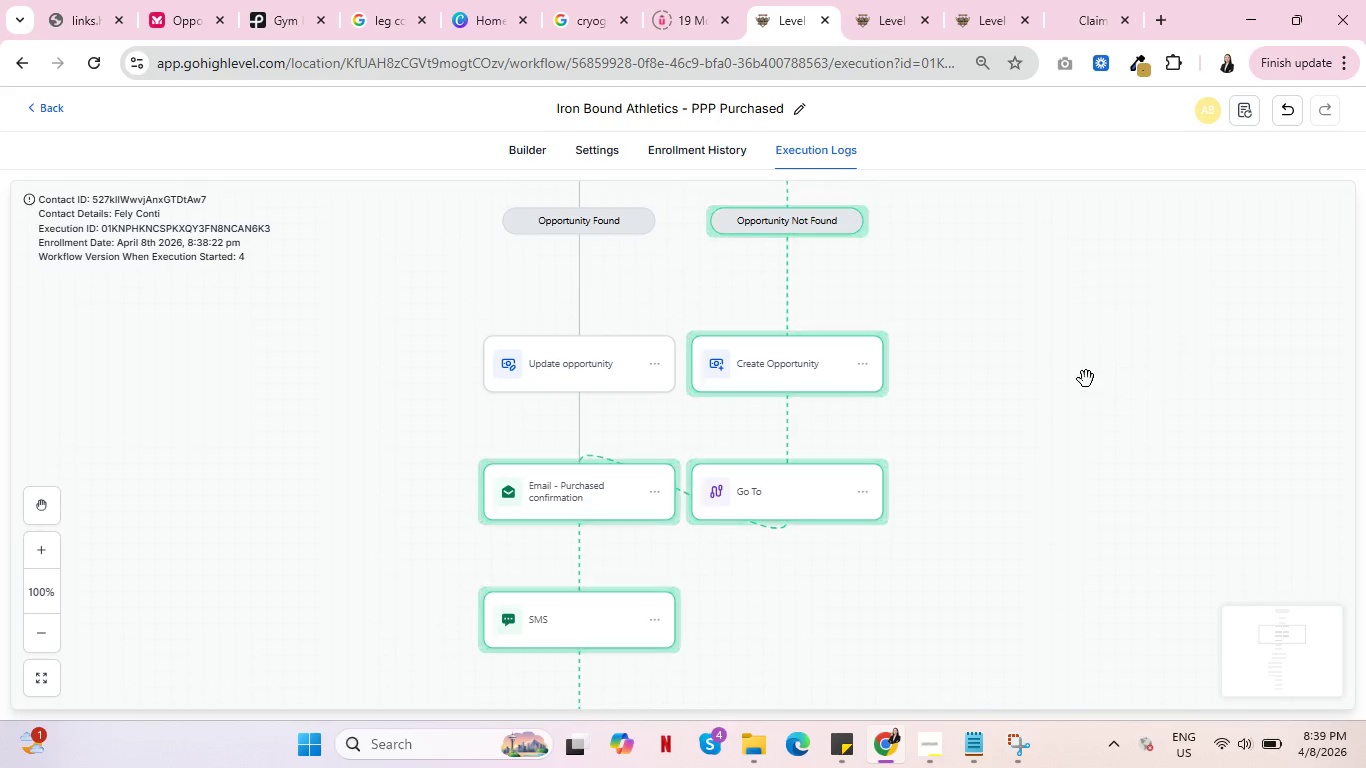 
left_click([884, 0])
 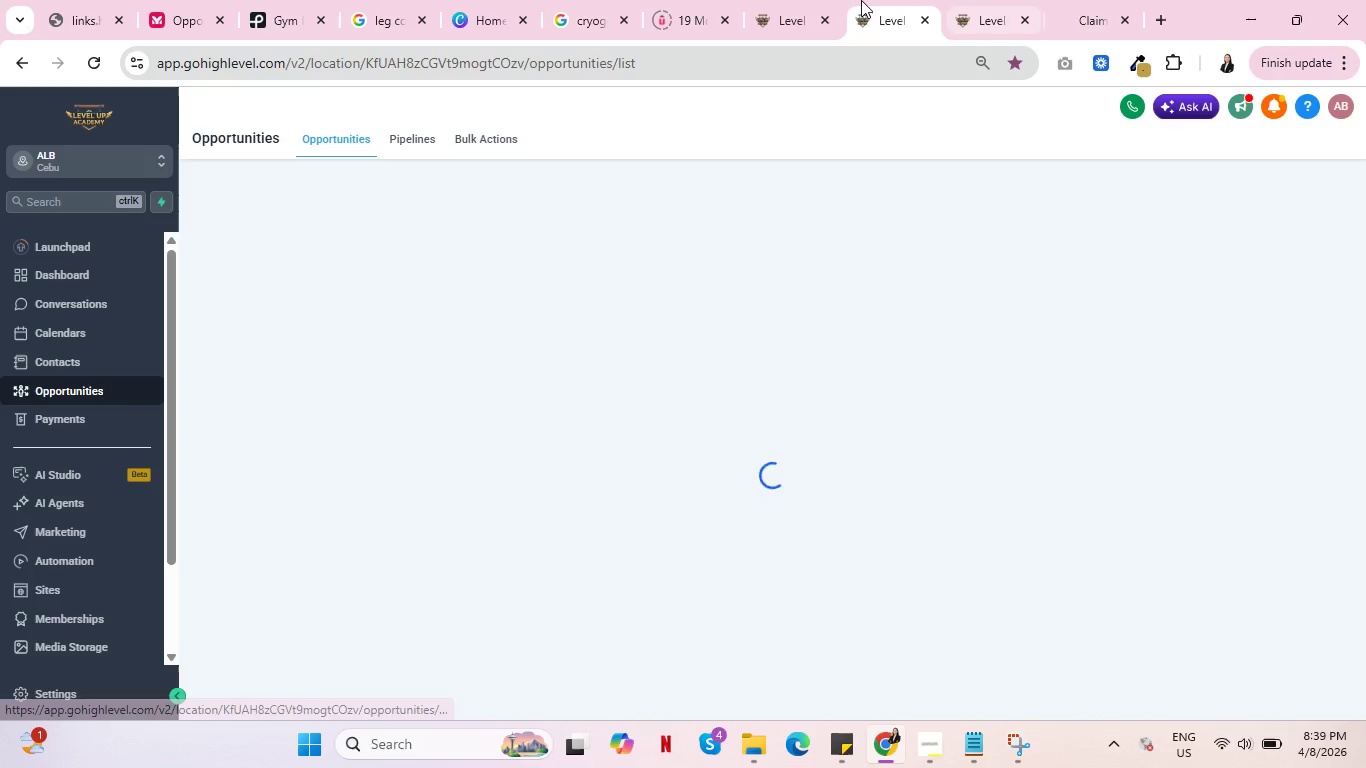 
left_click([791, 0])
 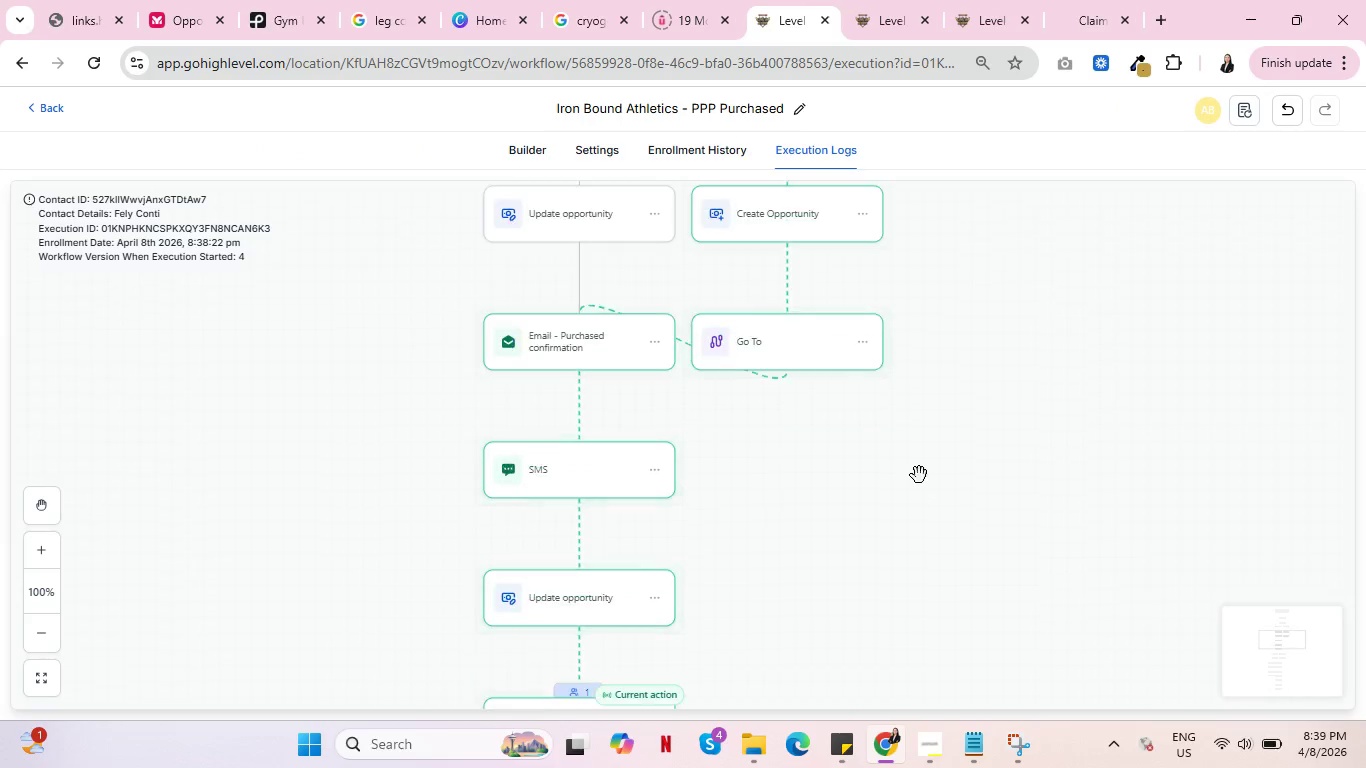 
scroll: coordinate [920, 475], scroll_direction: down, amount: 9.0
 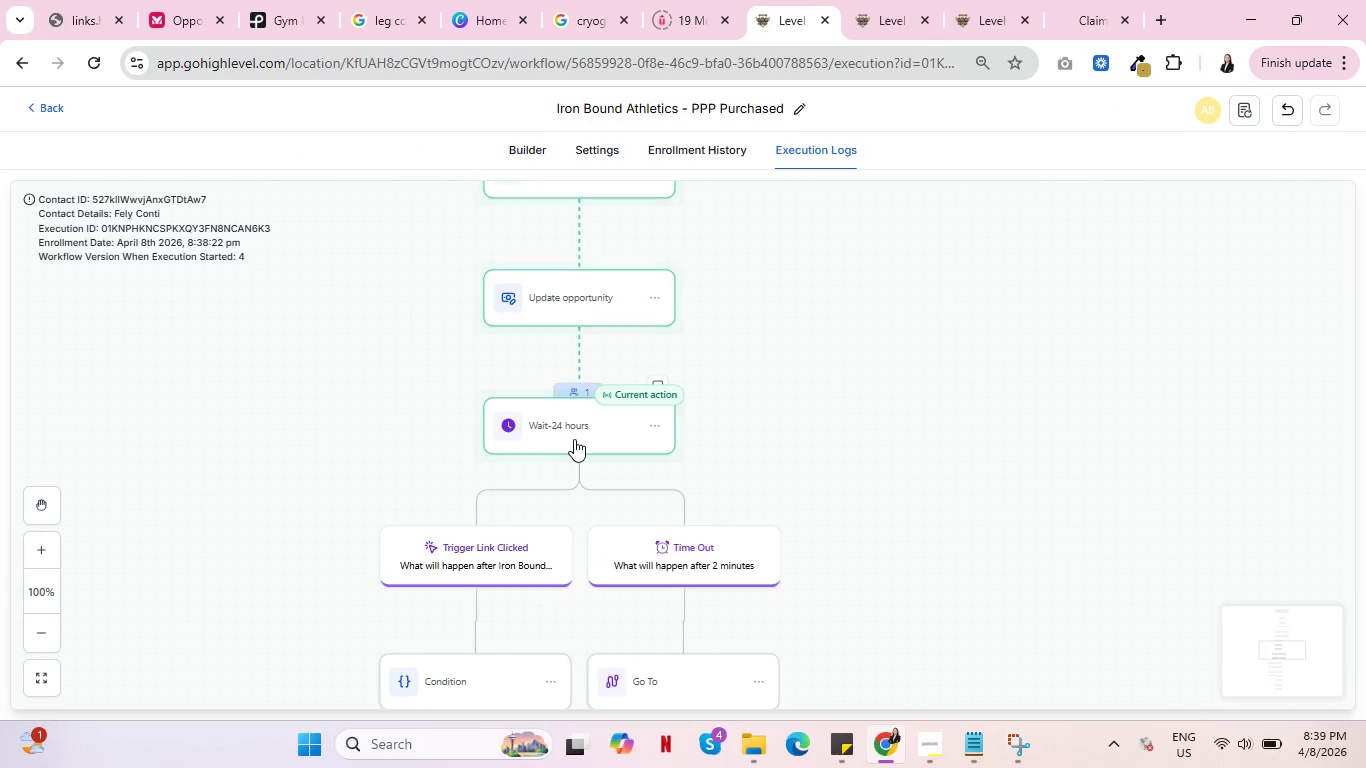 
left_click([574, 439])
 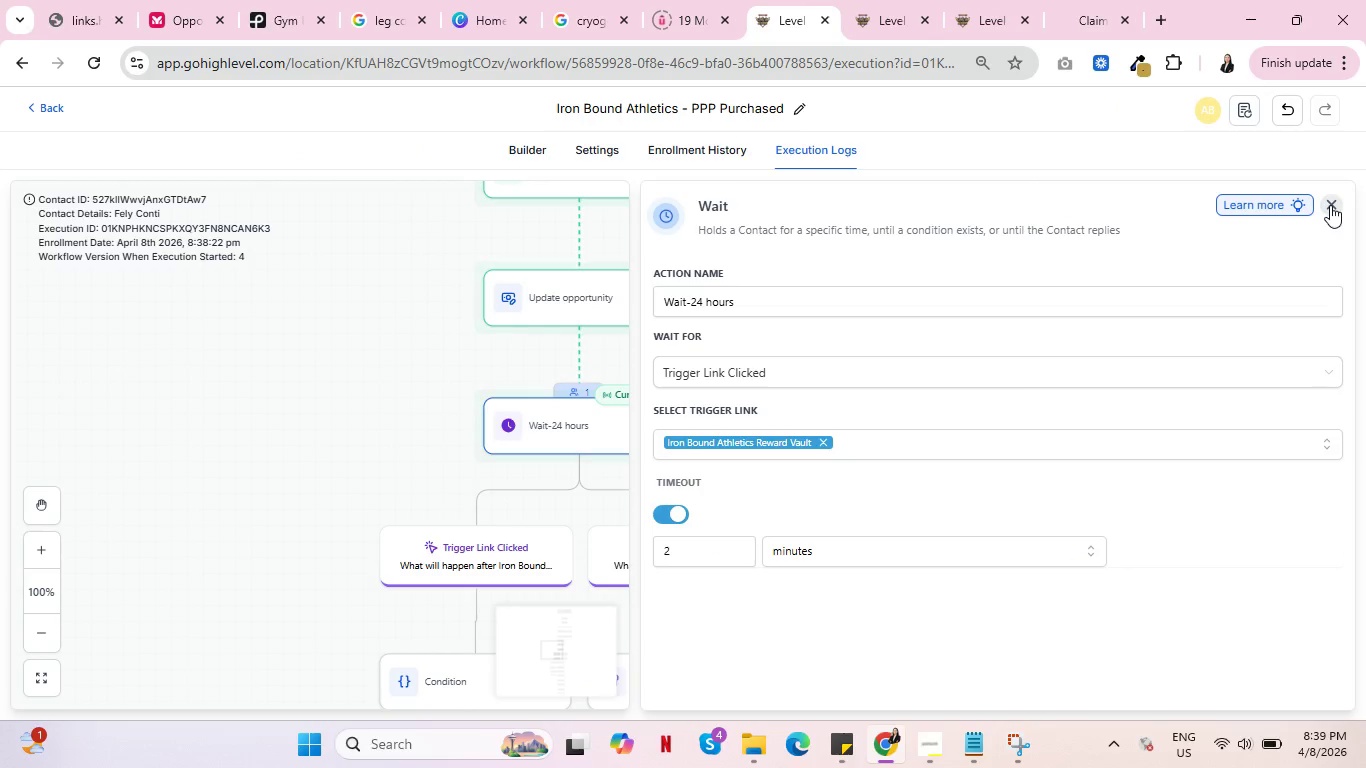 
wait(6.27)
 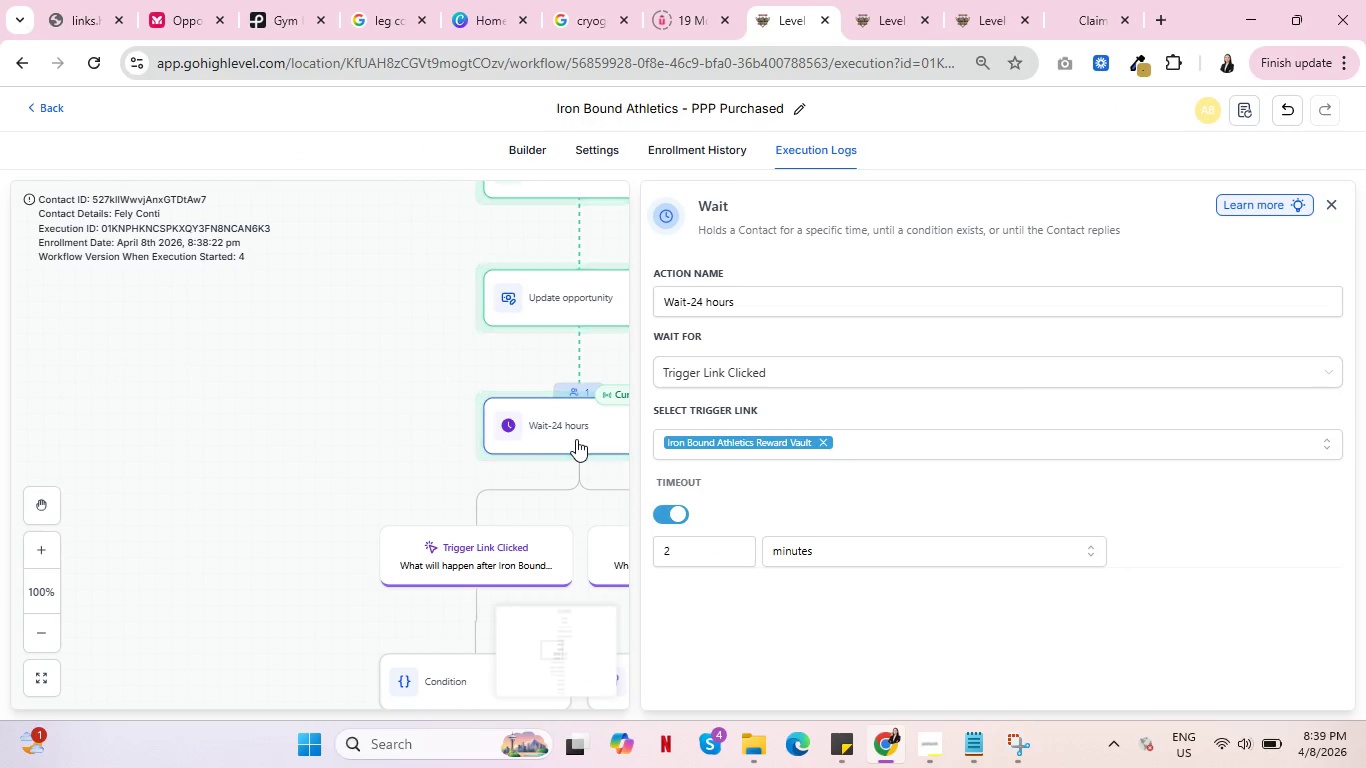 
left_click([1330, 205])
 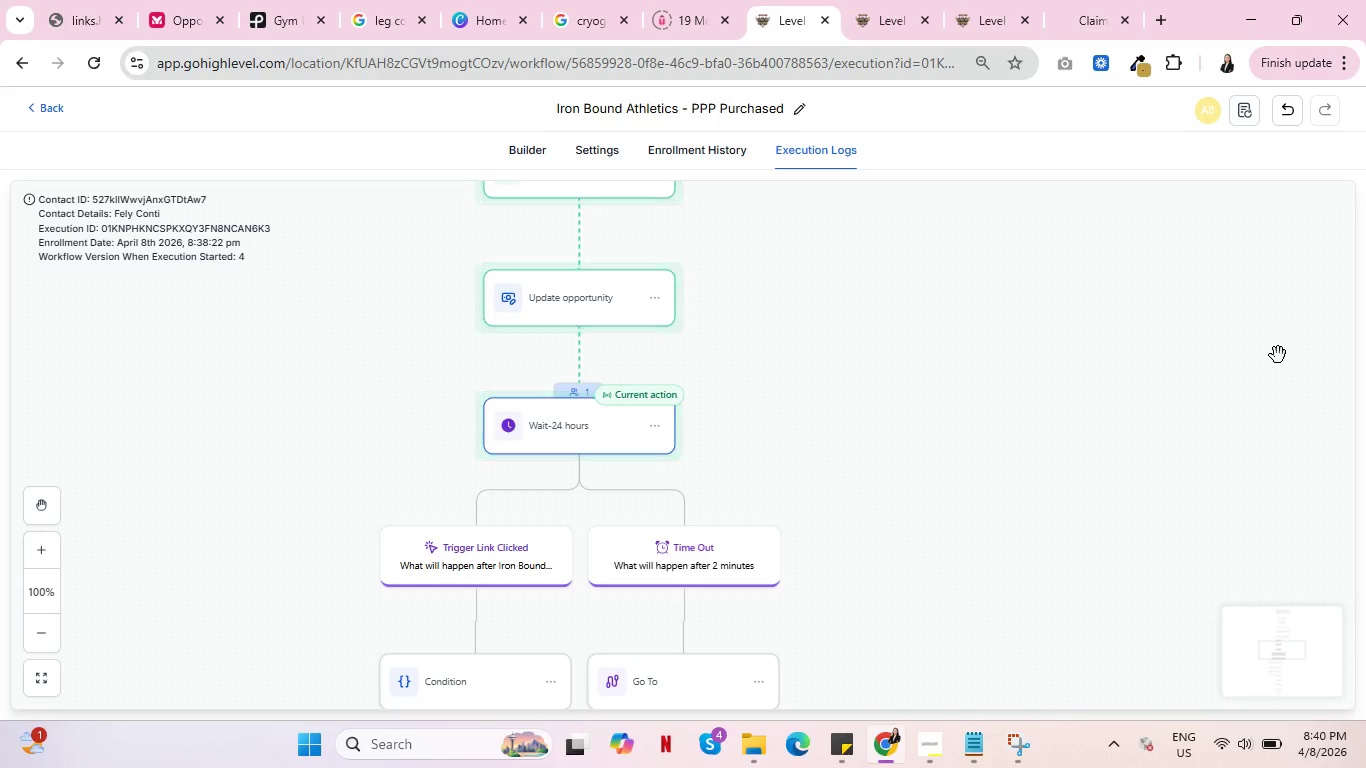 
wait(95.36)
 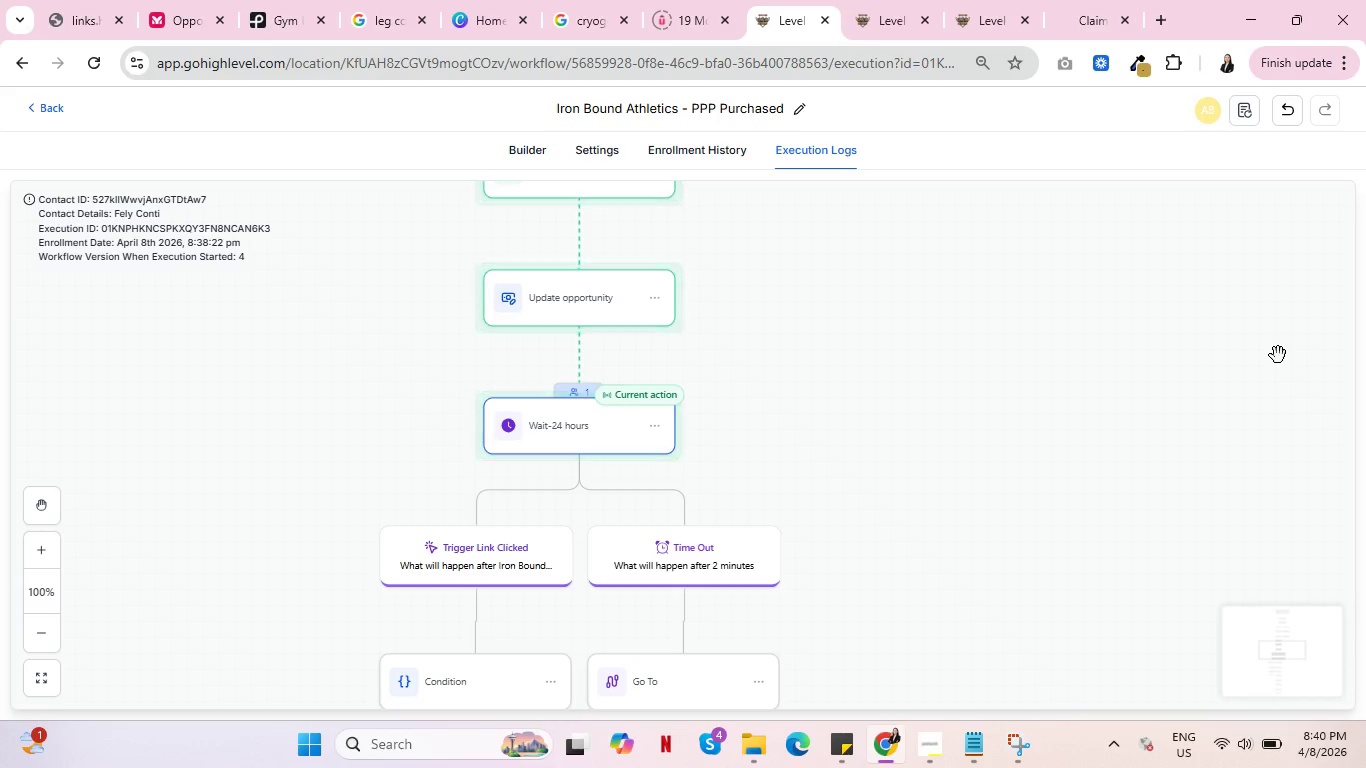 
left_click([700, 153])
 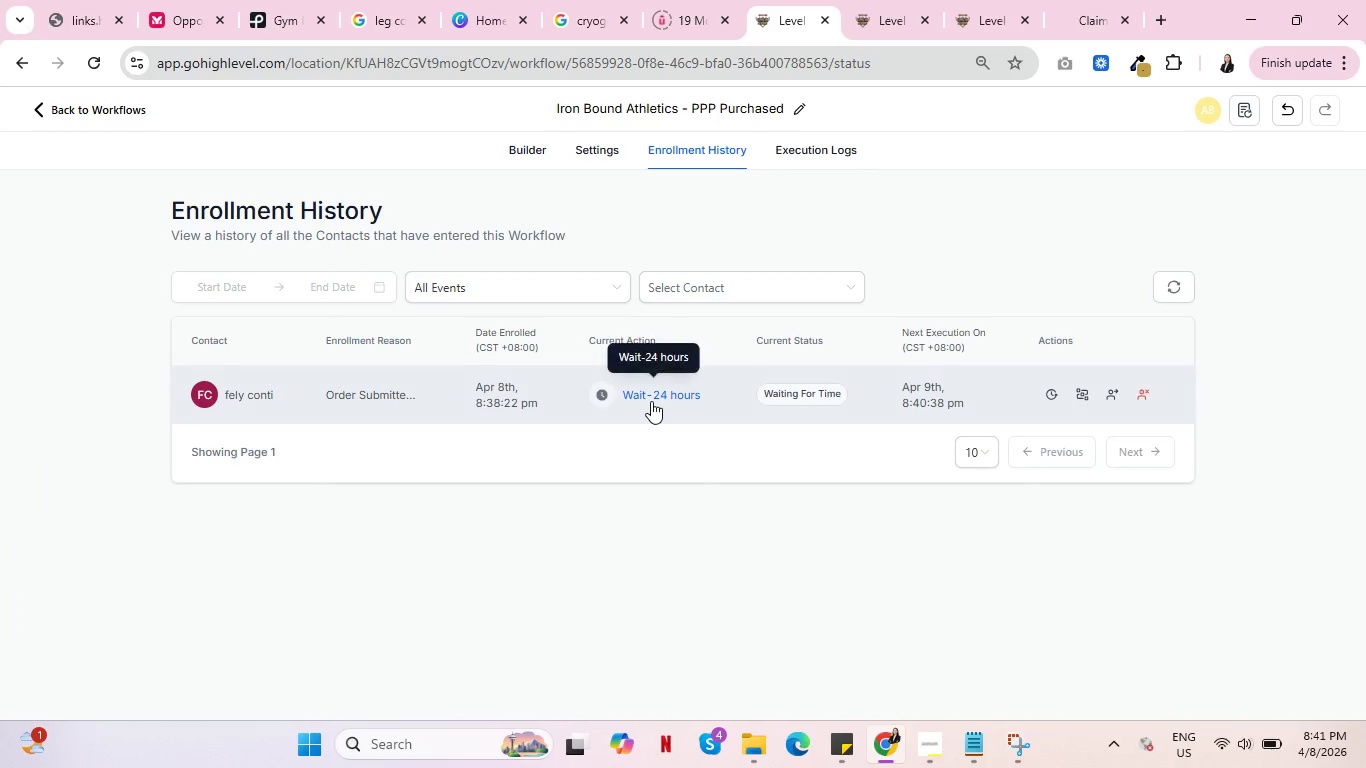 
wait(5.27)
 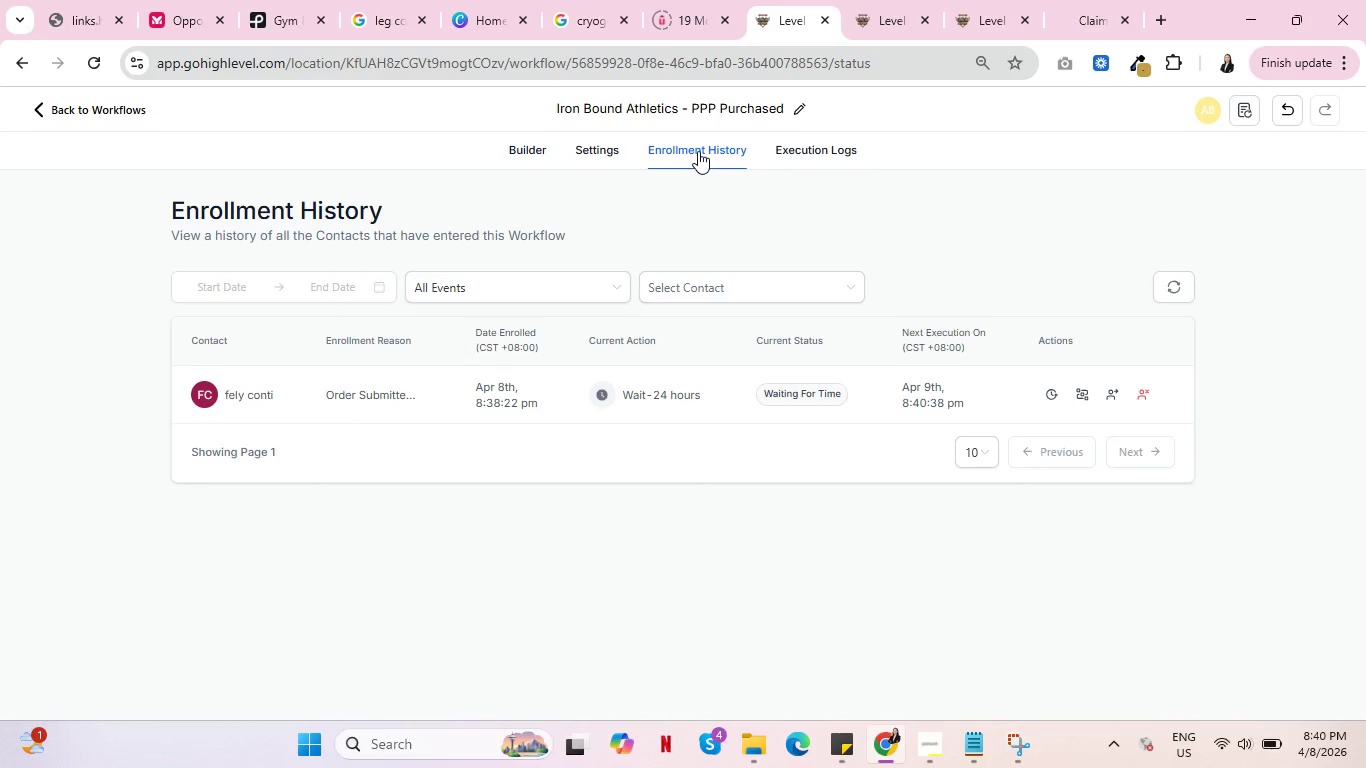 
left_click([835, 151])
 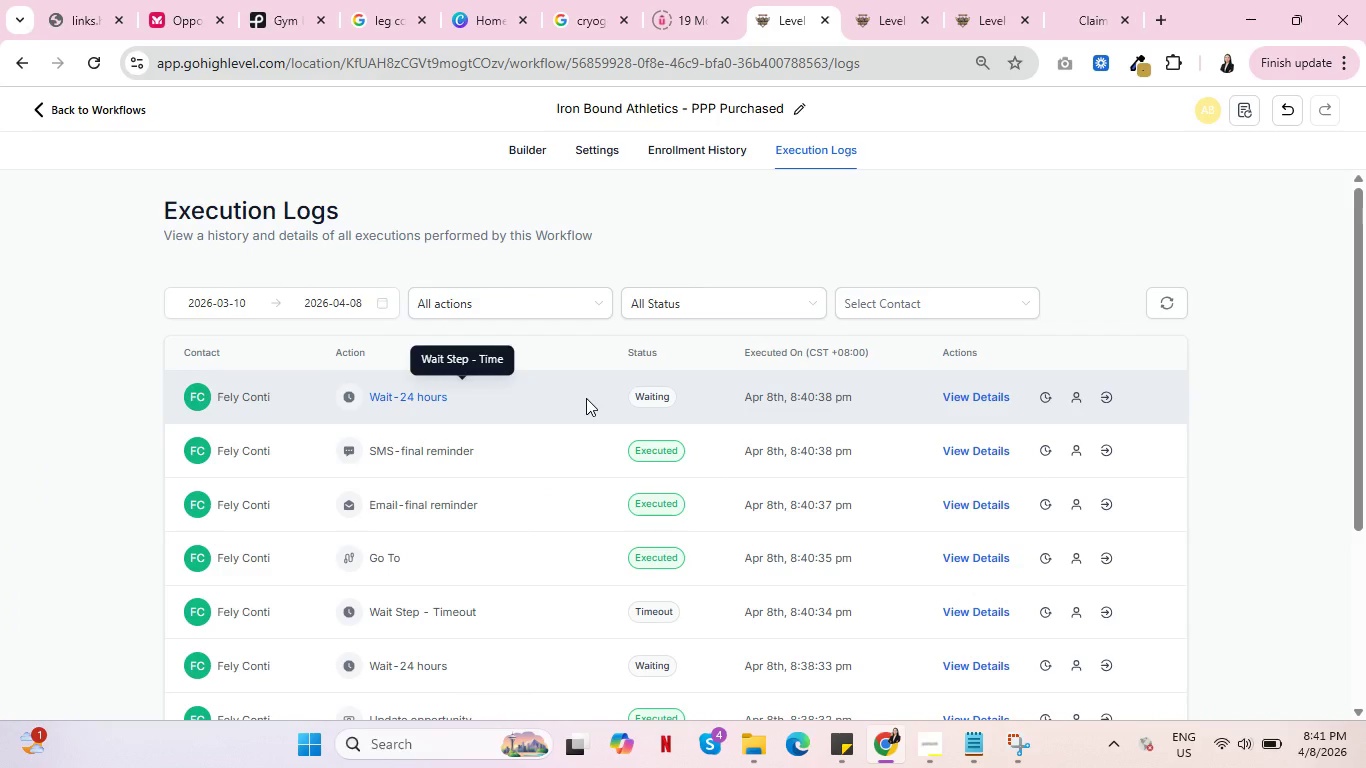 
wait(33.53)
 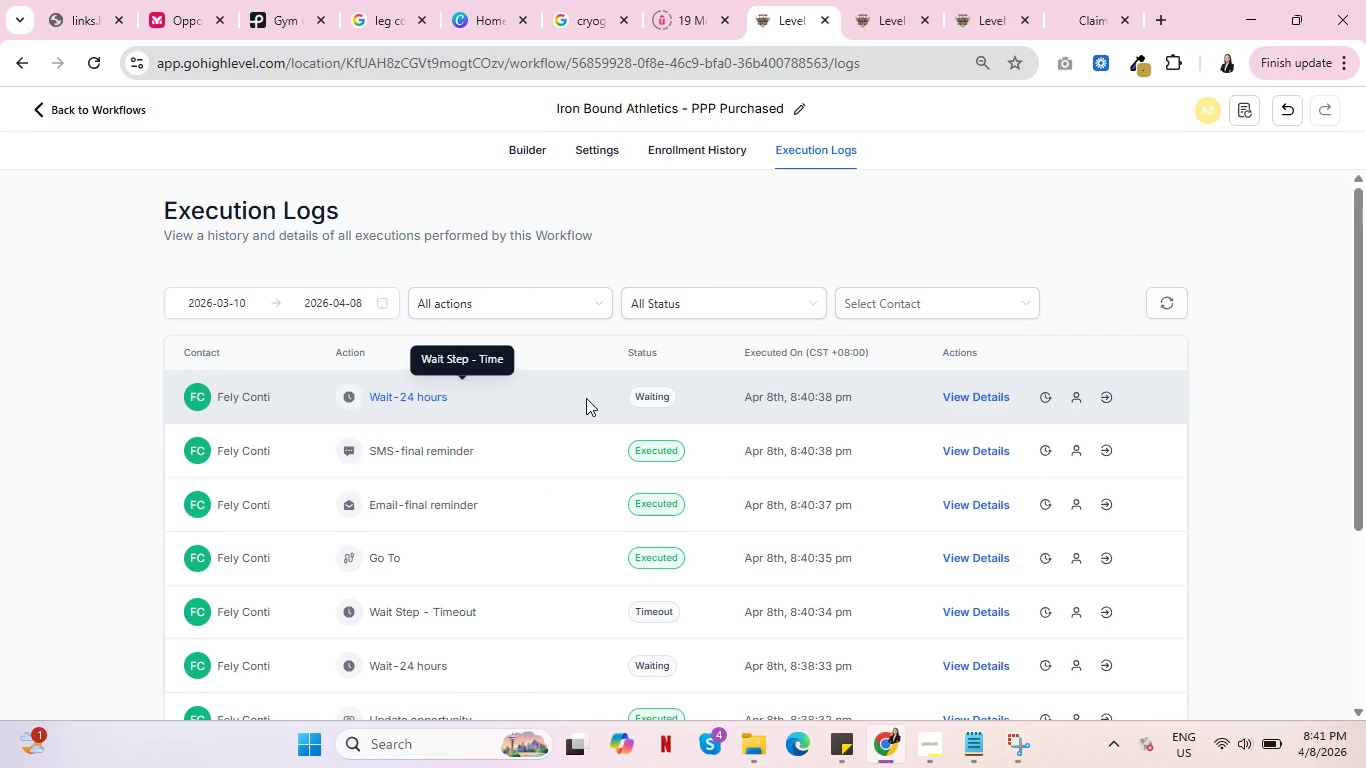 
left_click([703, 150])
 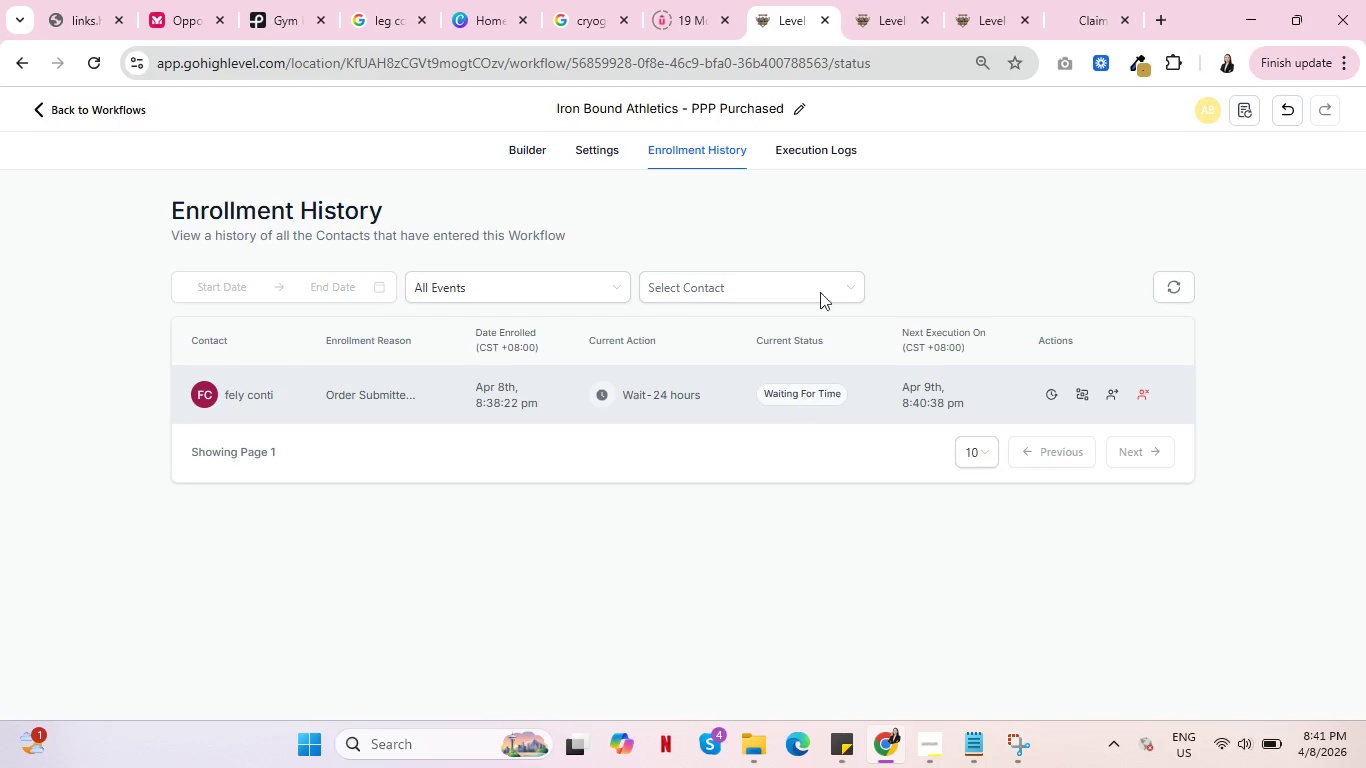 
left_click([818, 157])
 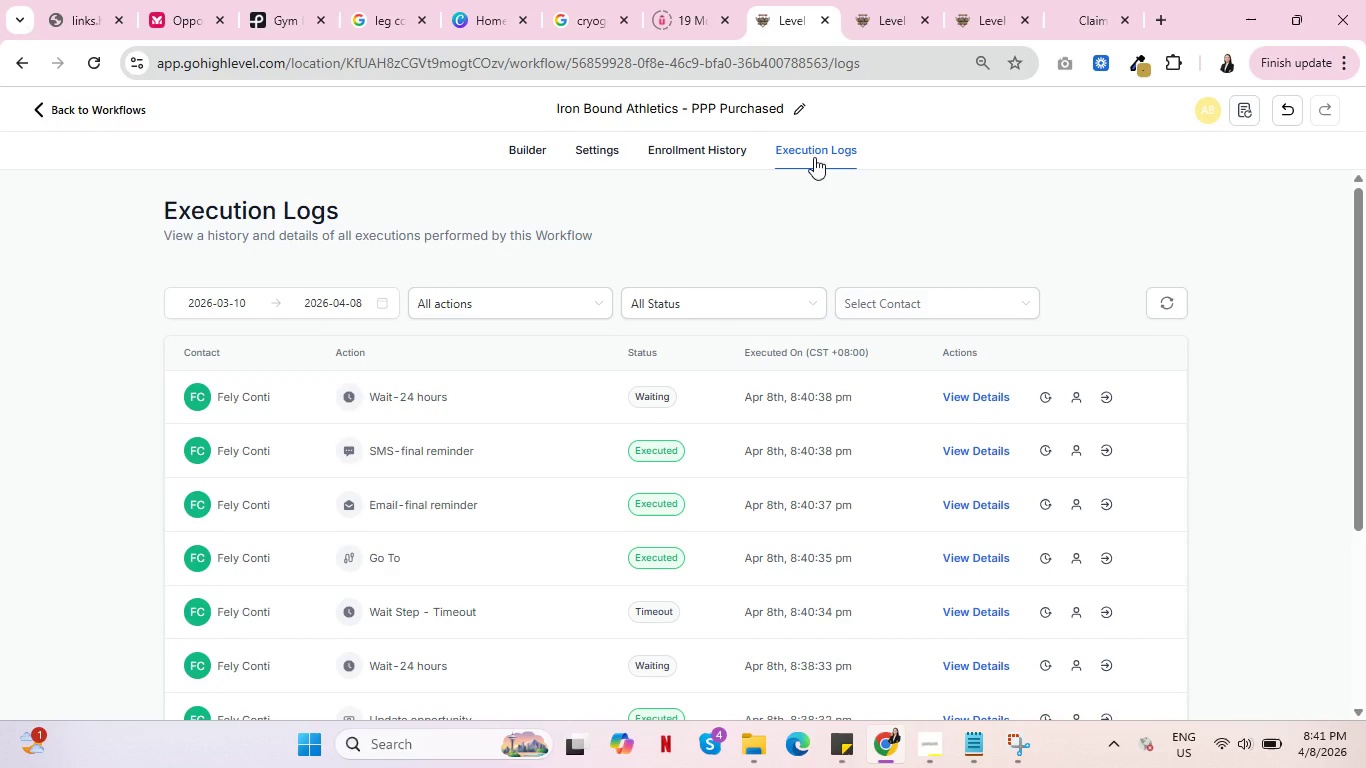 
wait(16.67)
 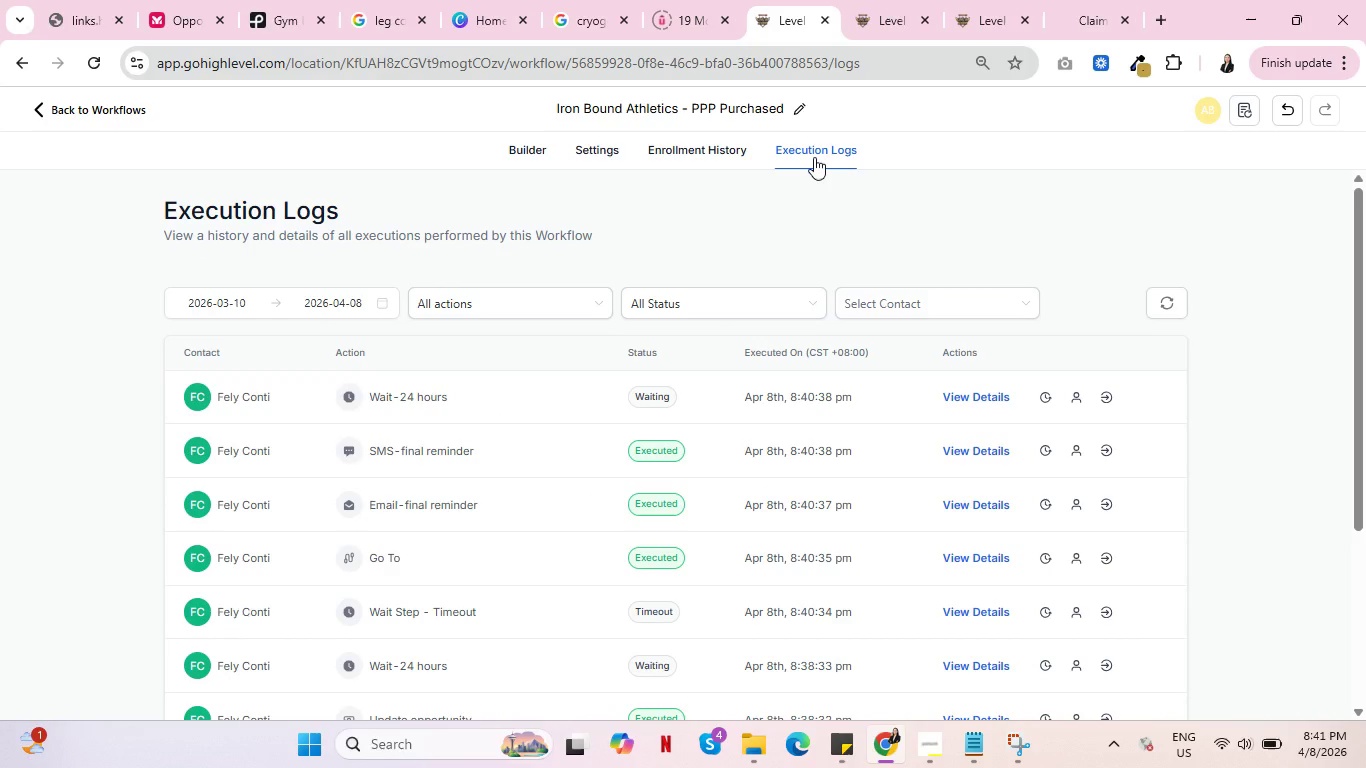 
left_click([690, 146])
 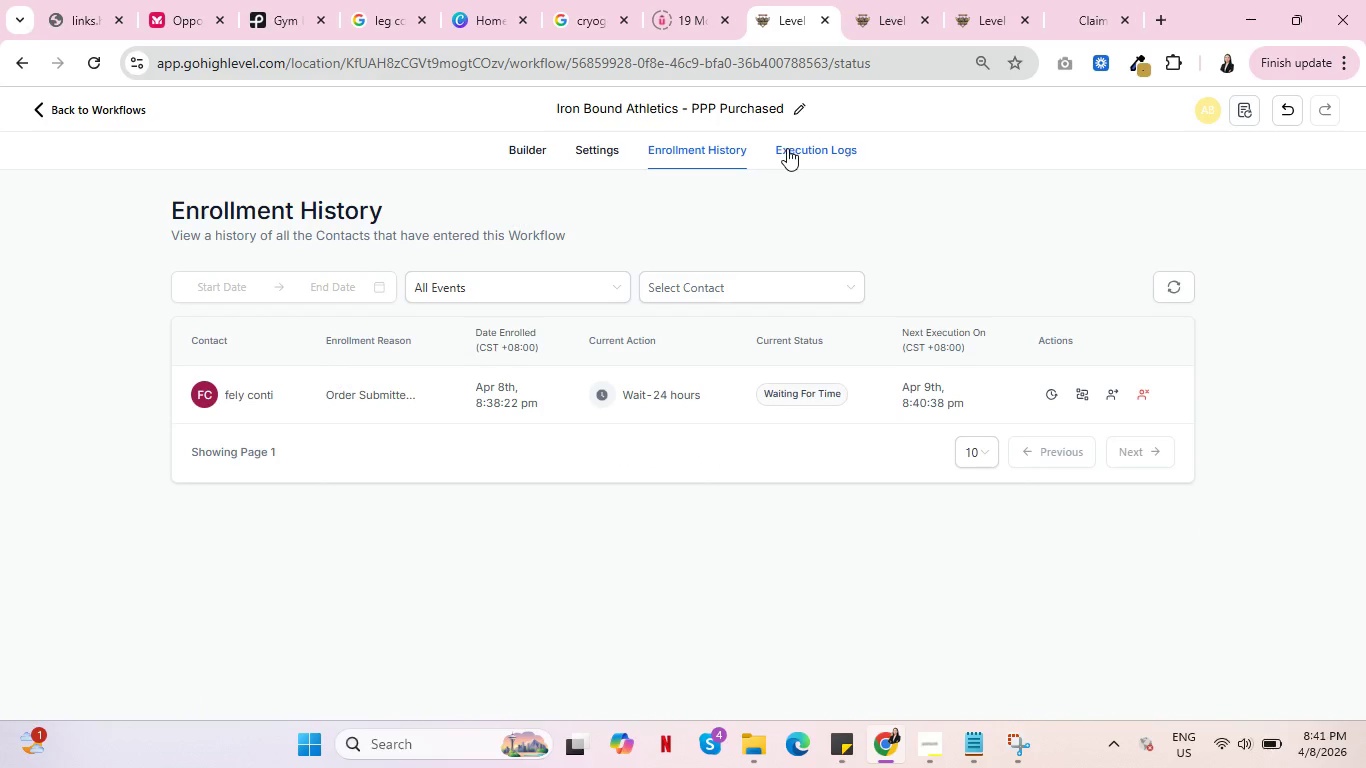 
left_click([787, 148])
 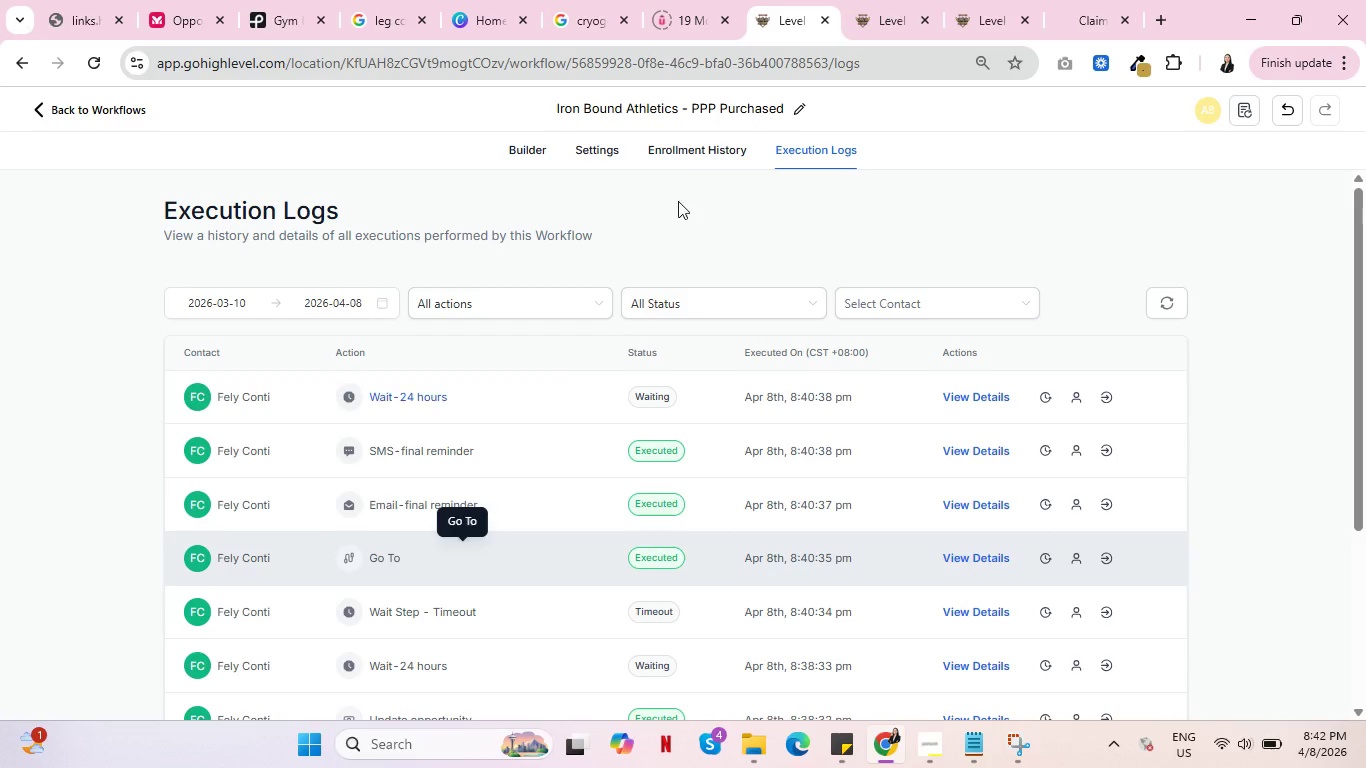 
left_click([672, 157])
 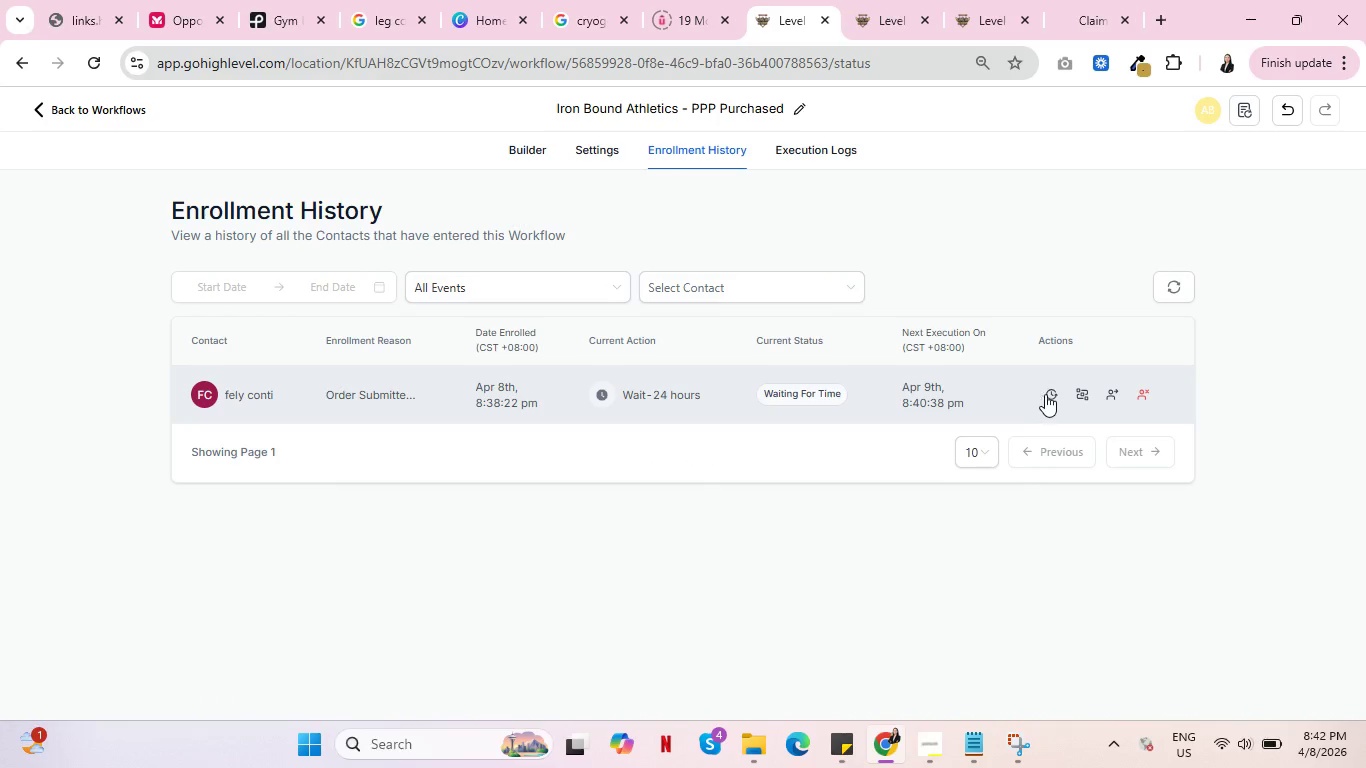 
left_click([1049, 394])
 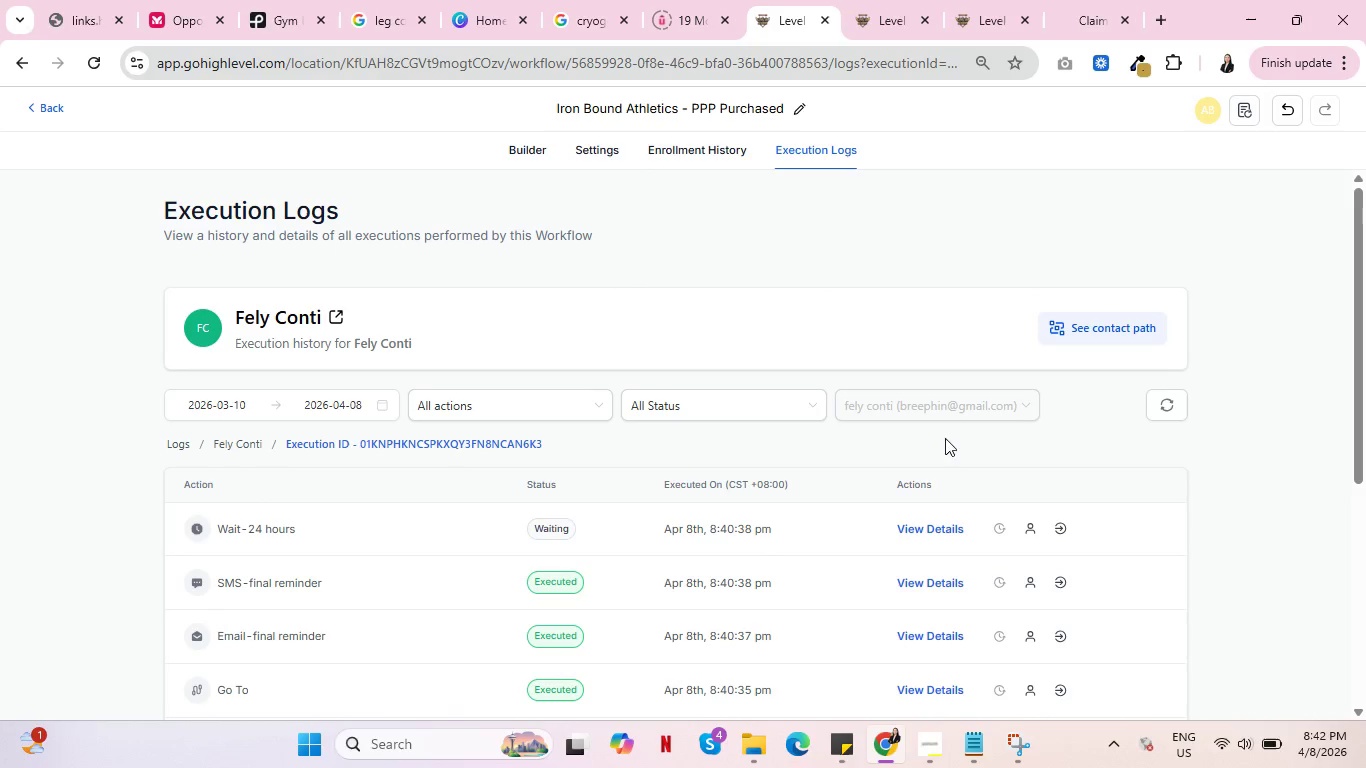 
scroll: coordinate [1012, 347], scroll_direction: up, amount: 4.0
 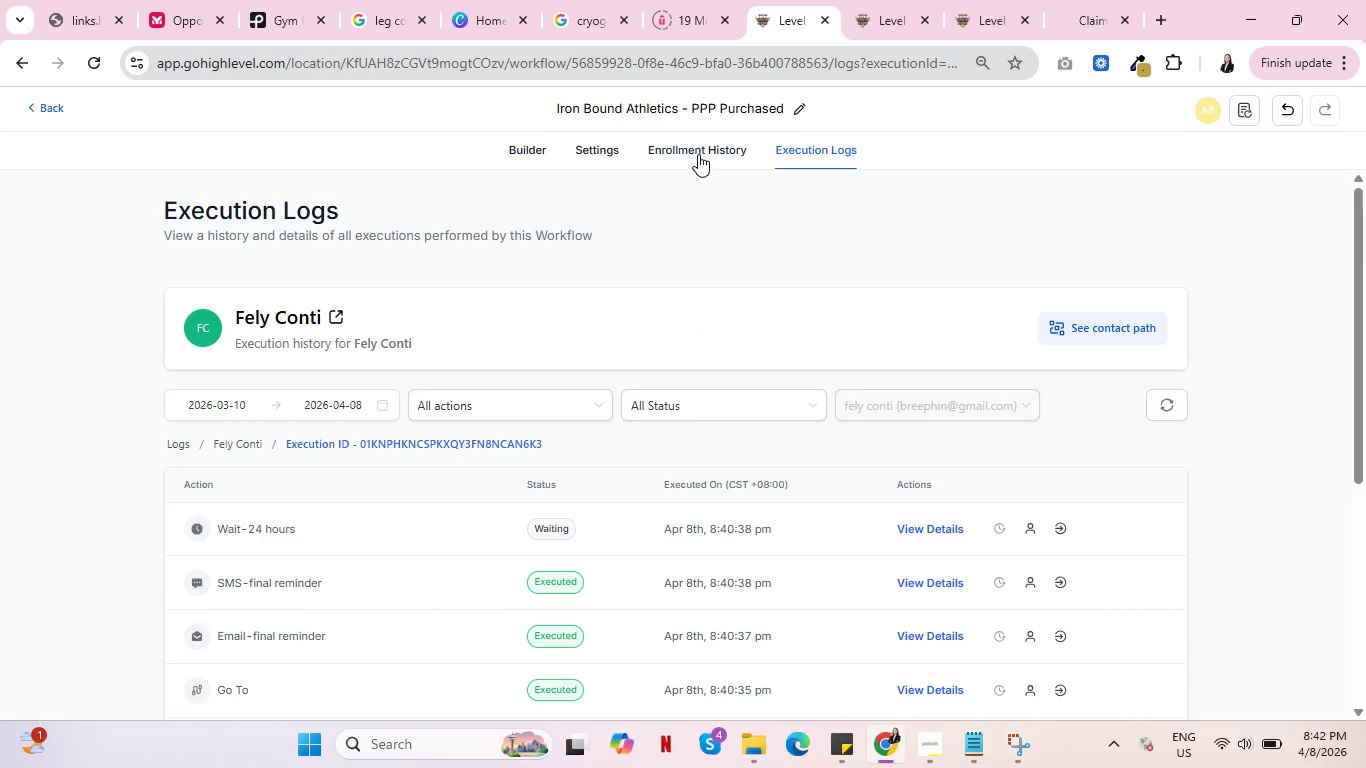 
left_click([698, 154])
 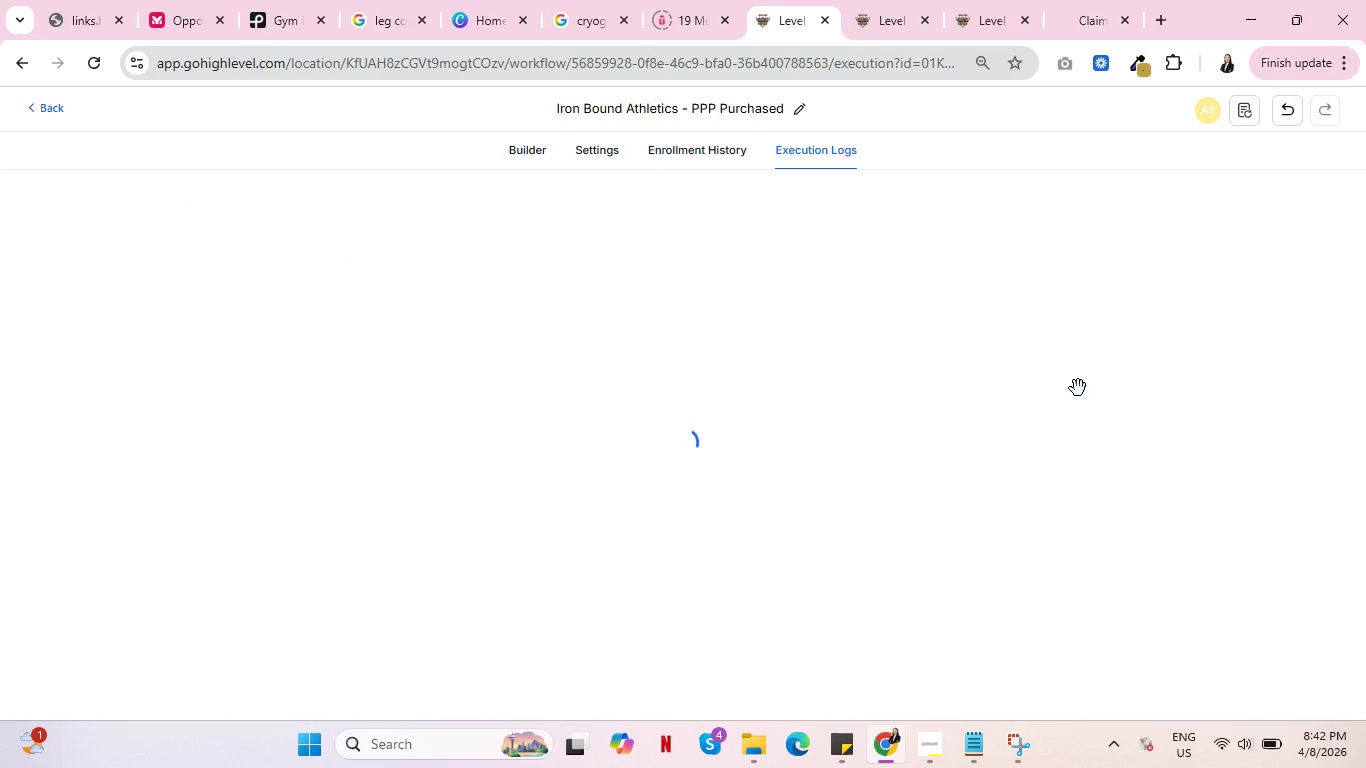 
wait(5.42)
 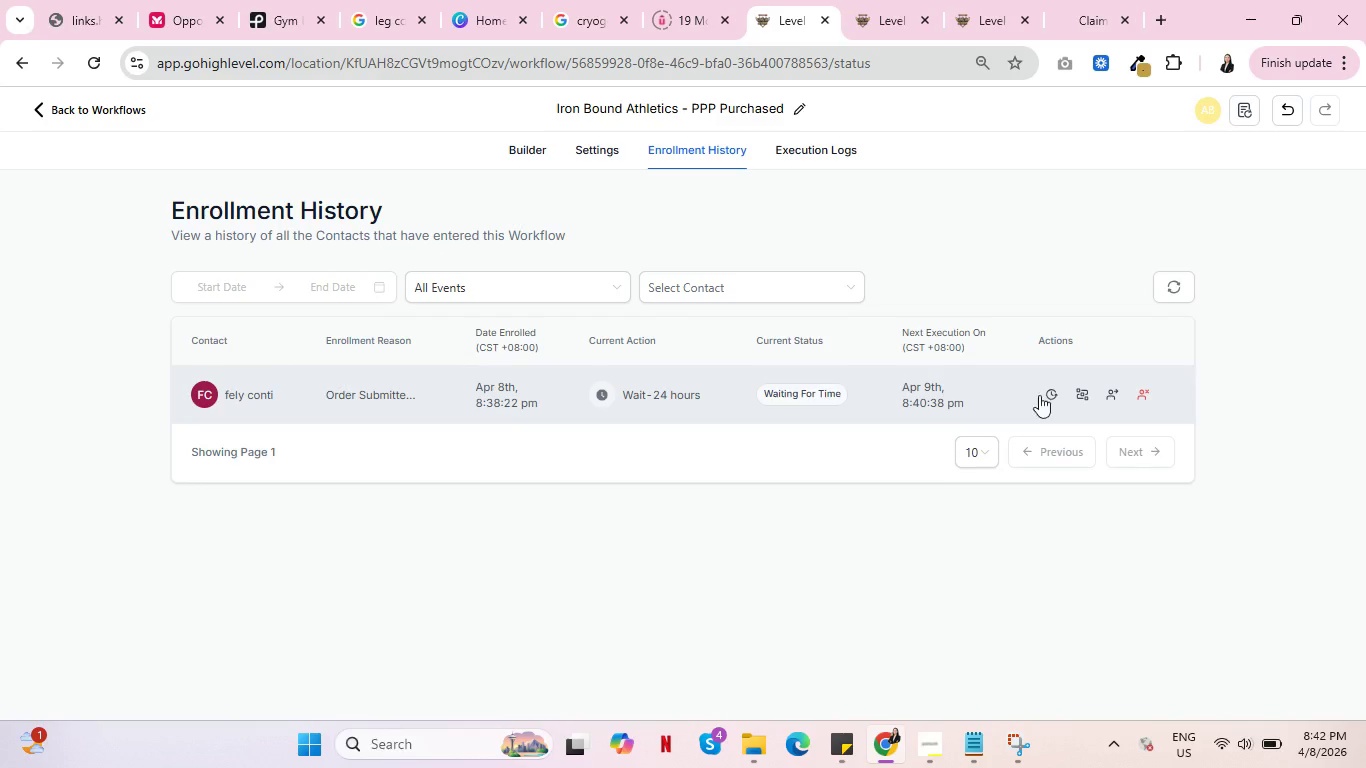 
scroll: coordinate [1058, 400], scroll_direction: down, amount: 15.0
 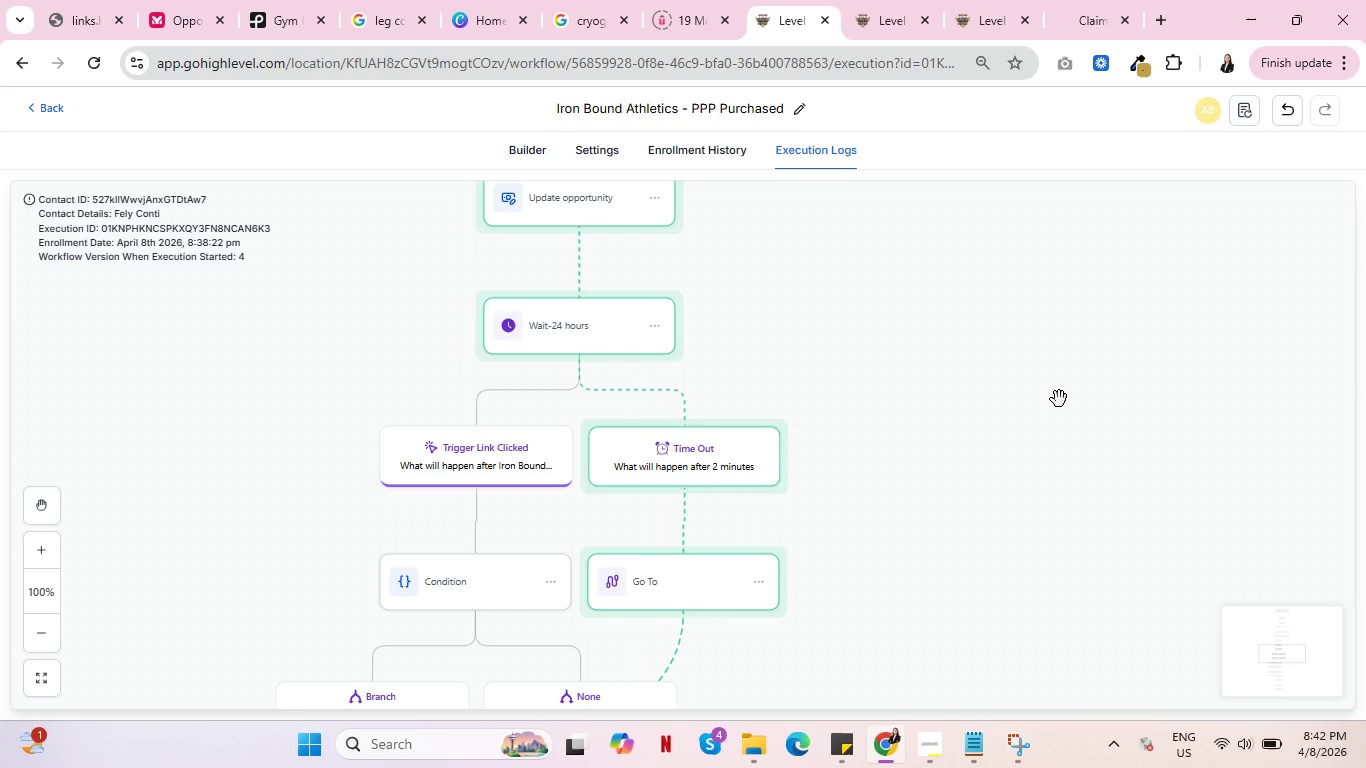 
wait(7.42)
 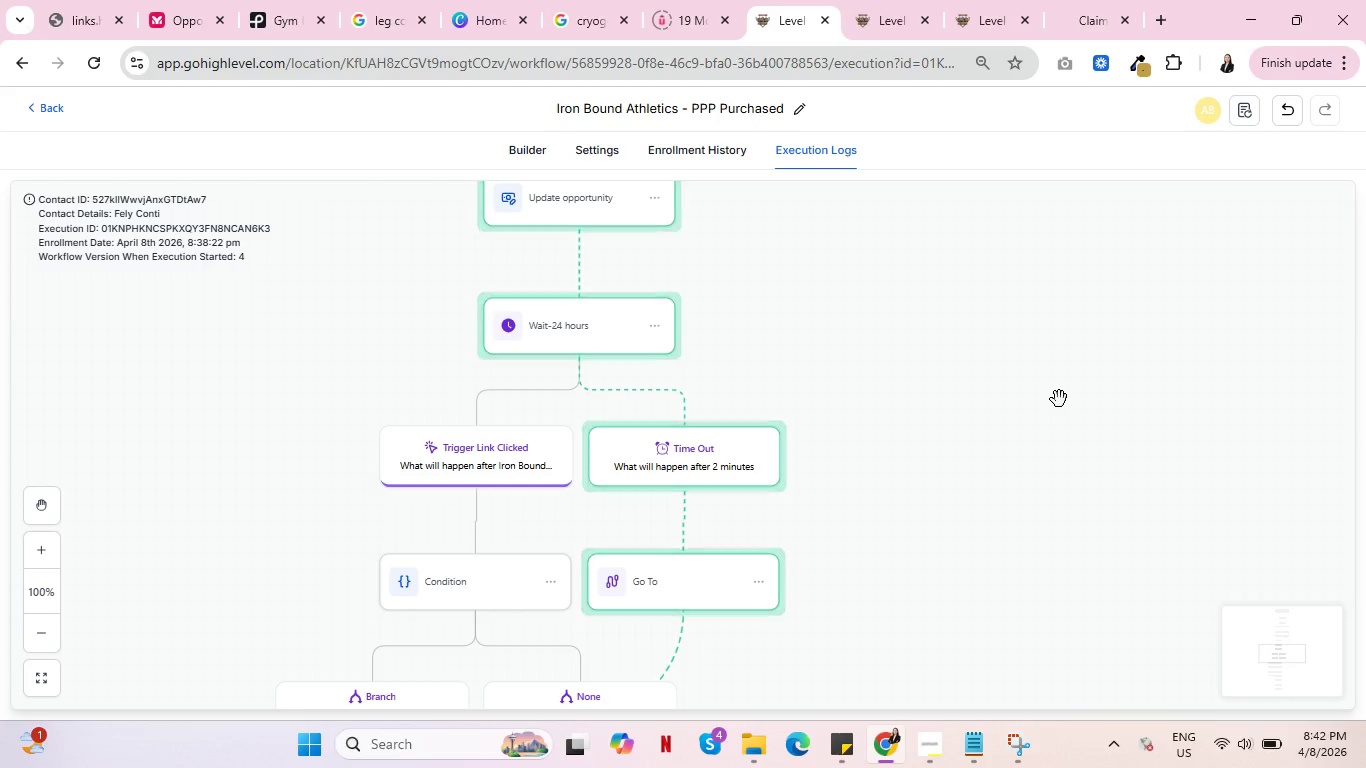 
scroll: coordinate [928, 439], scroll_direction: down, amount: 5.0
 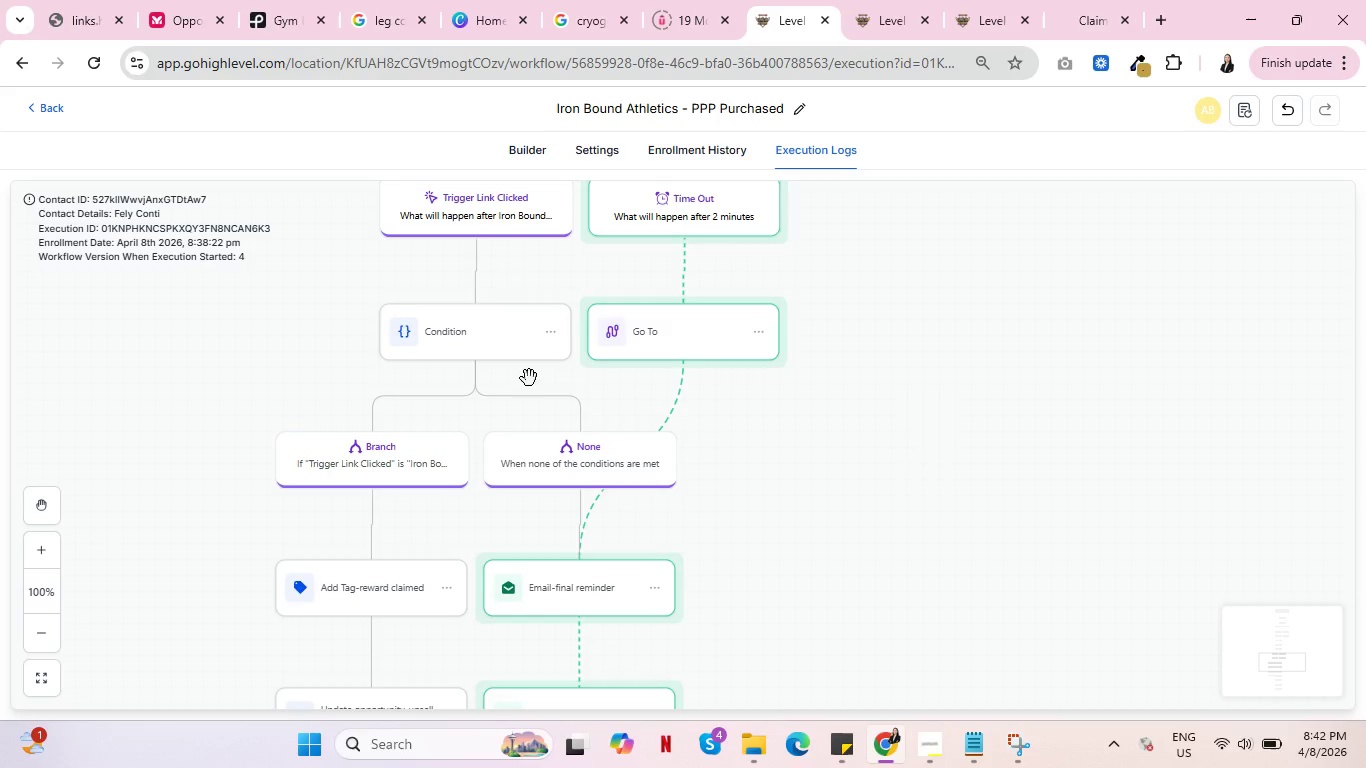 
left_click([459, 343])
 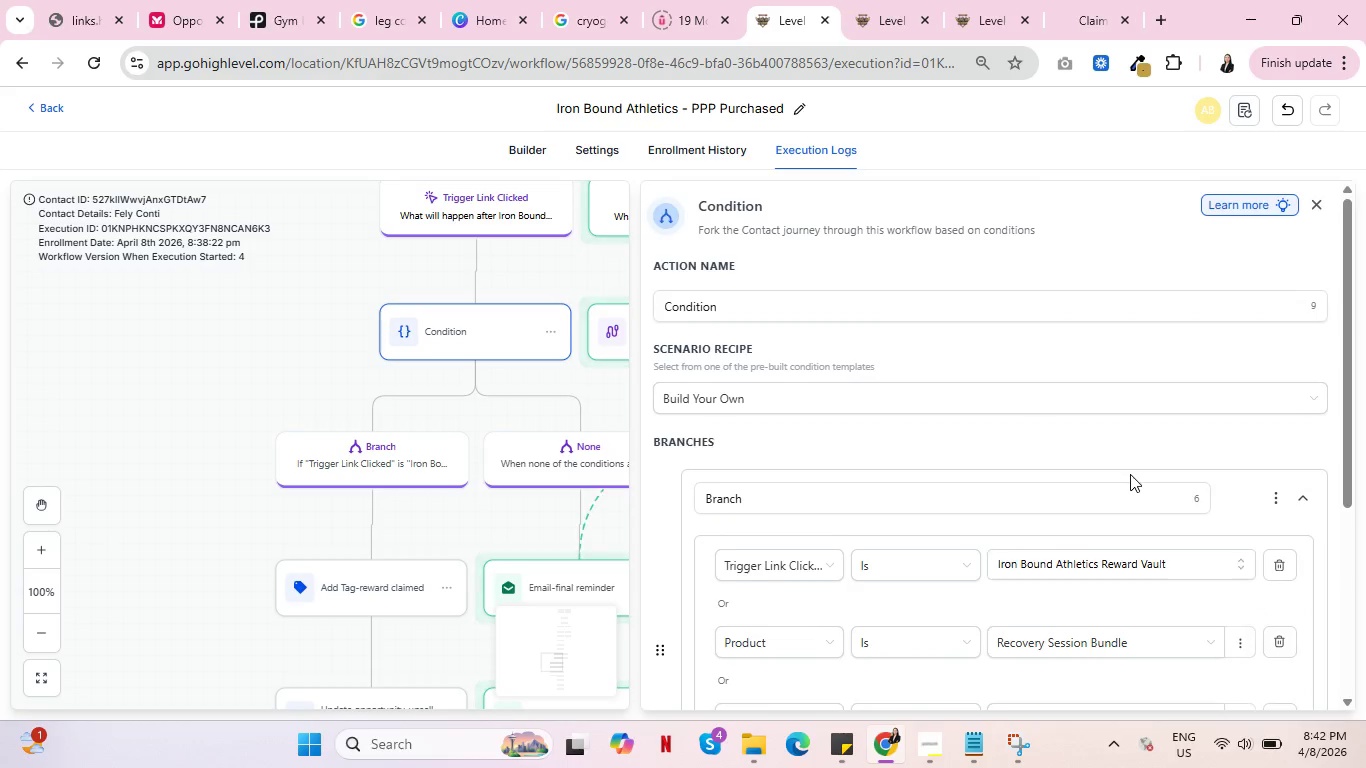 
scroll: coordinate [1130, 474], scroll_direction: down, amount: 1.0
 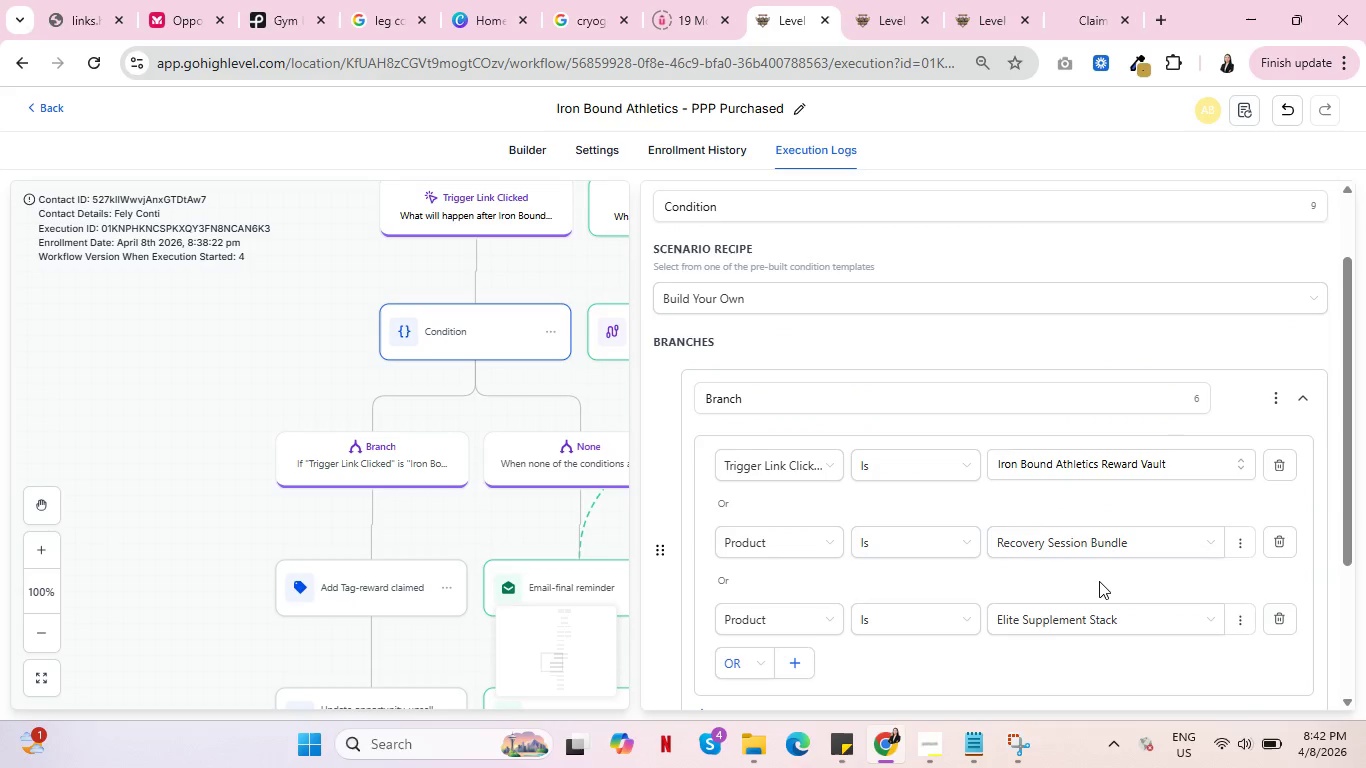 
wait(5.25)
 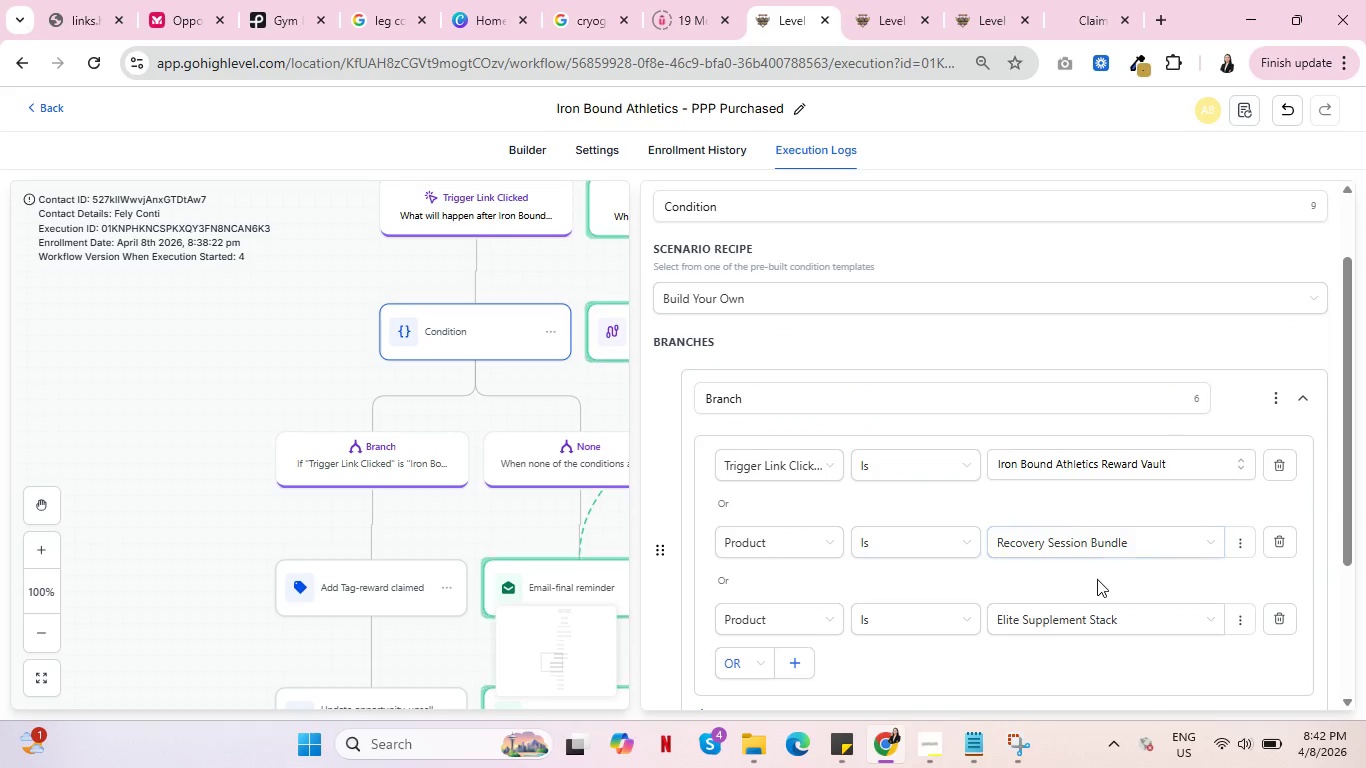 
scroll: coordinate [1108, 586], scroll_direction: down, amount: 5.0
 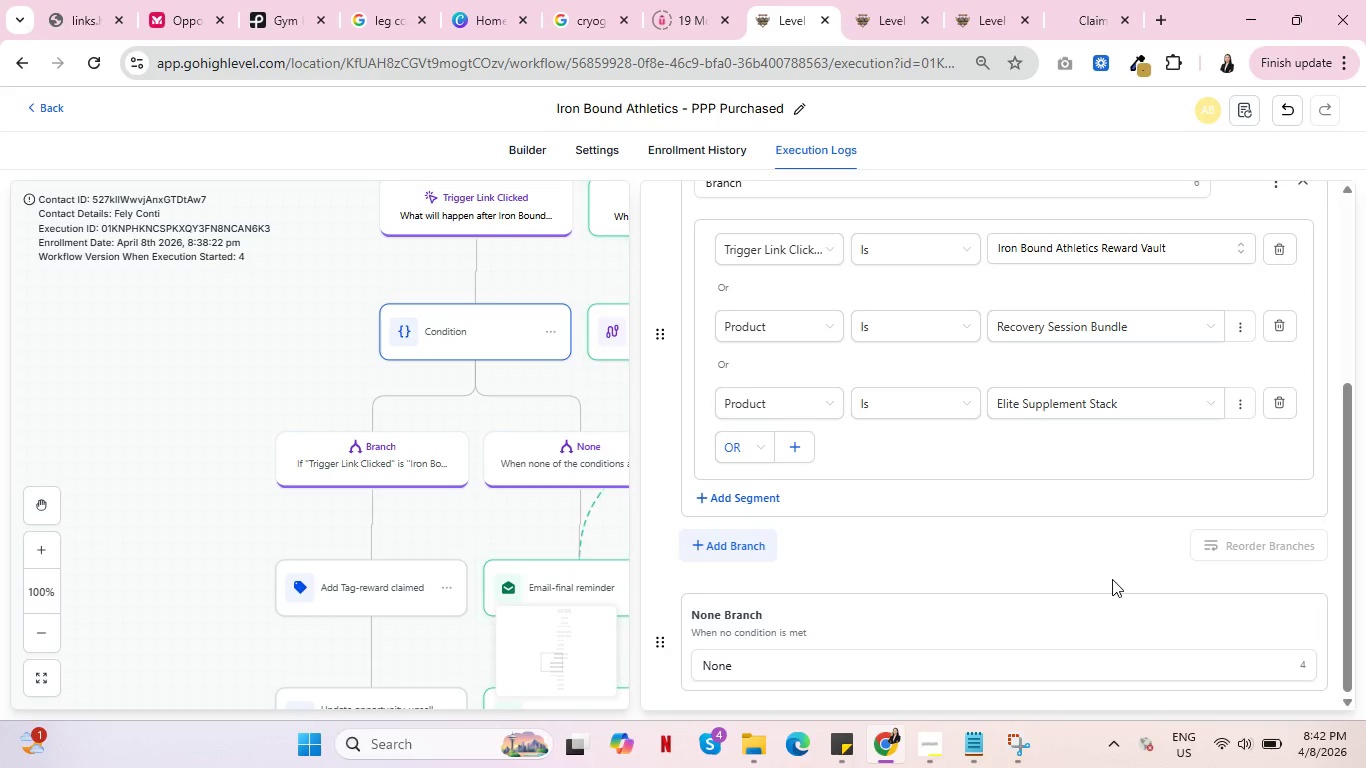 
wait(23.41)
 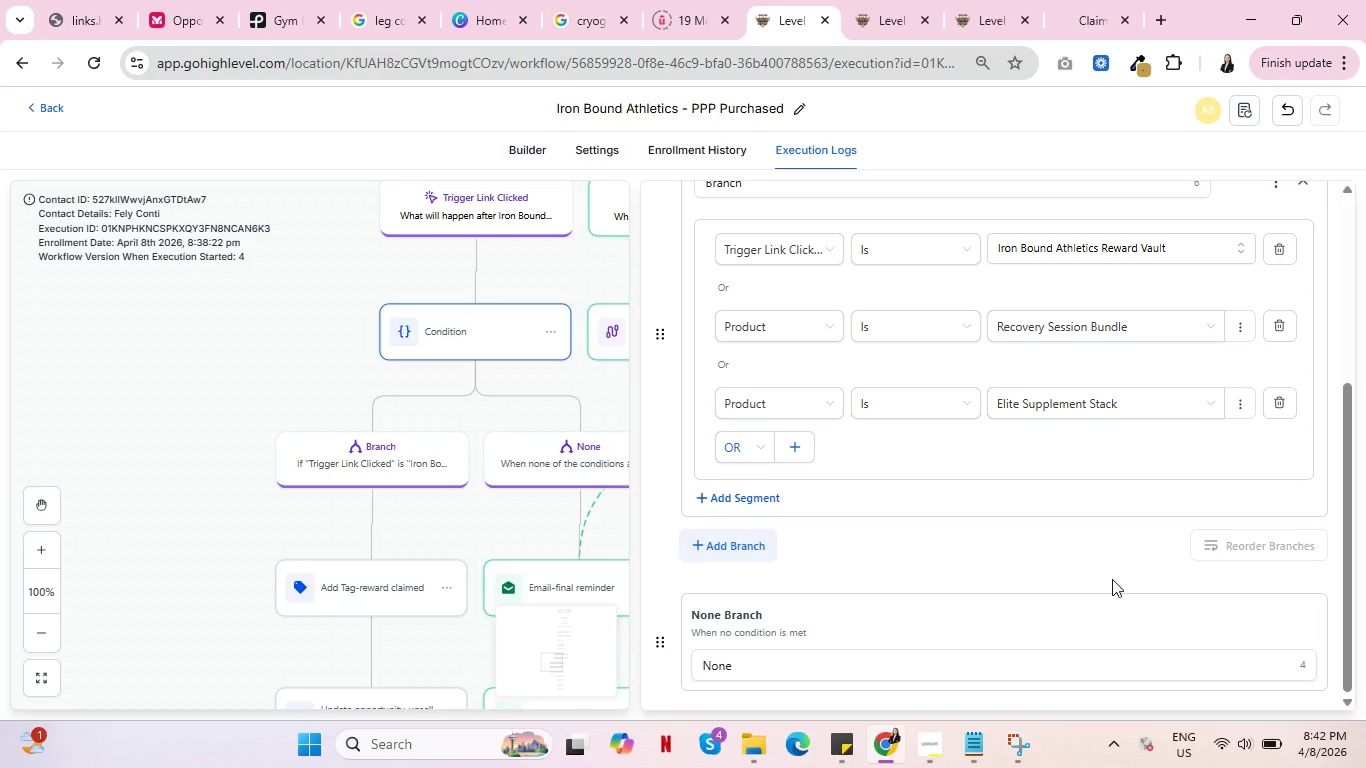 
scroll: coordinate [1110, 580], scroll_direction: down, amount: 2.0
 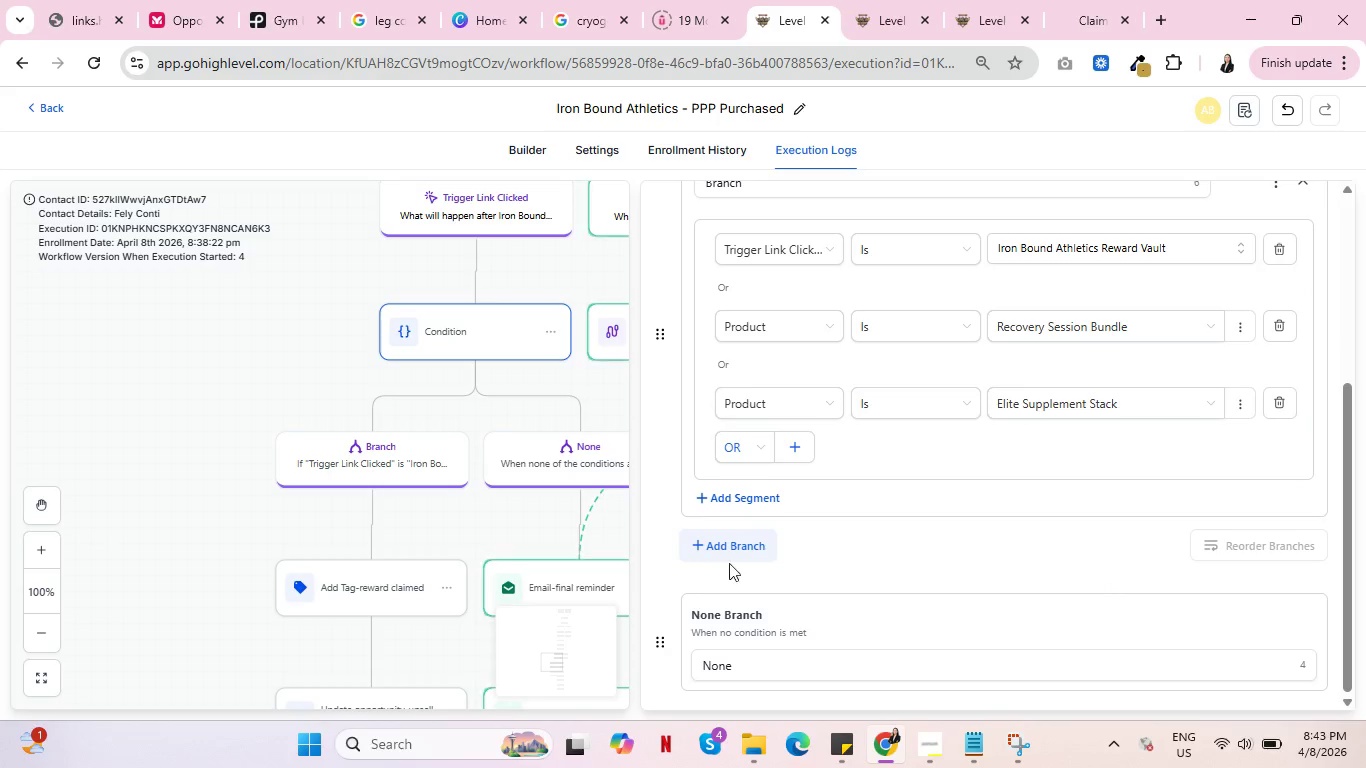 
scroll: coordinate [838, 586], scroll_direction: up, amount: 3.0
 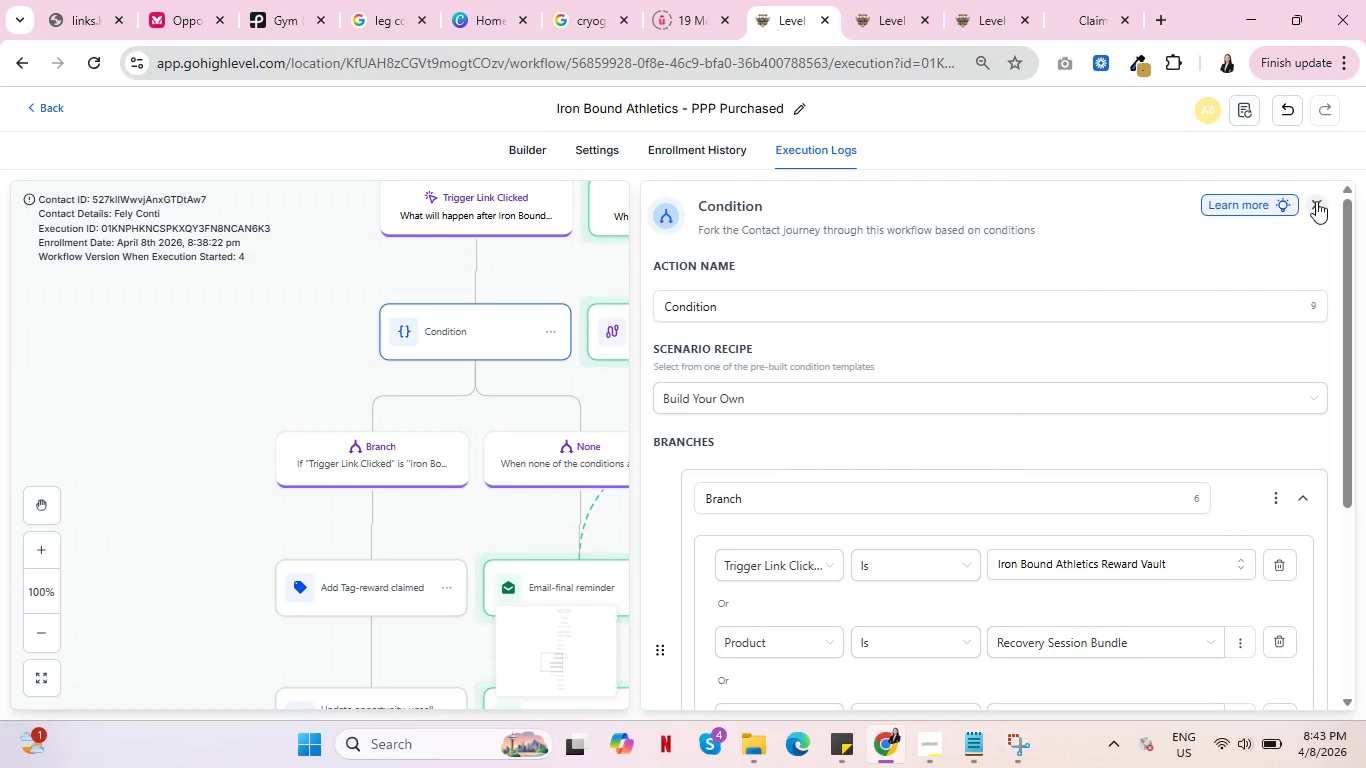 
left_click([1316, 201])
 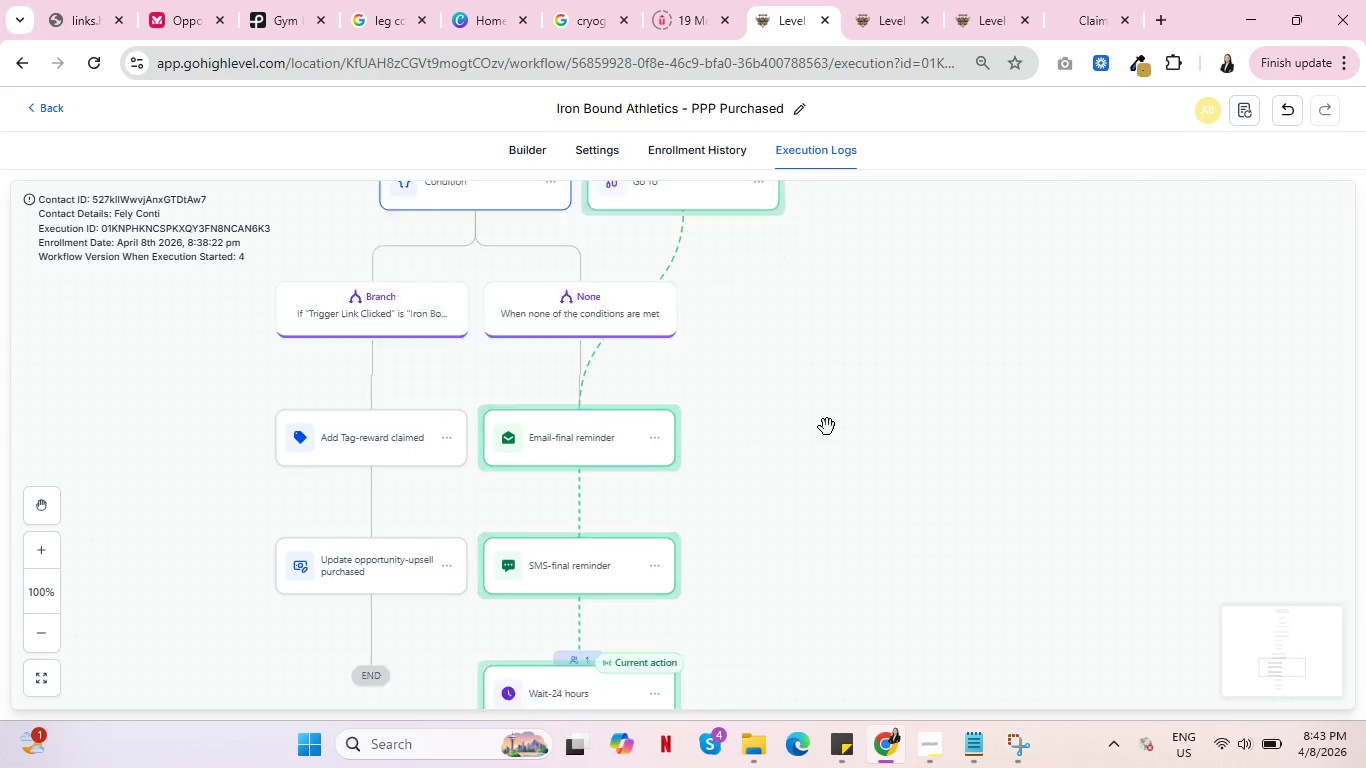 
scroll: coordinate [835, 428], scroll_direction: down, amount: 9.0
 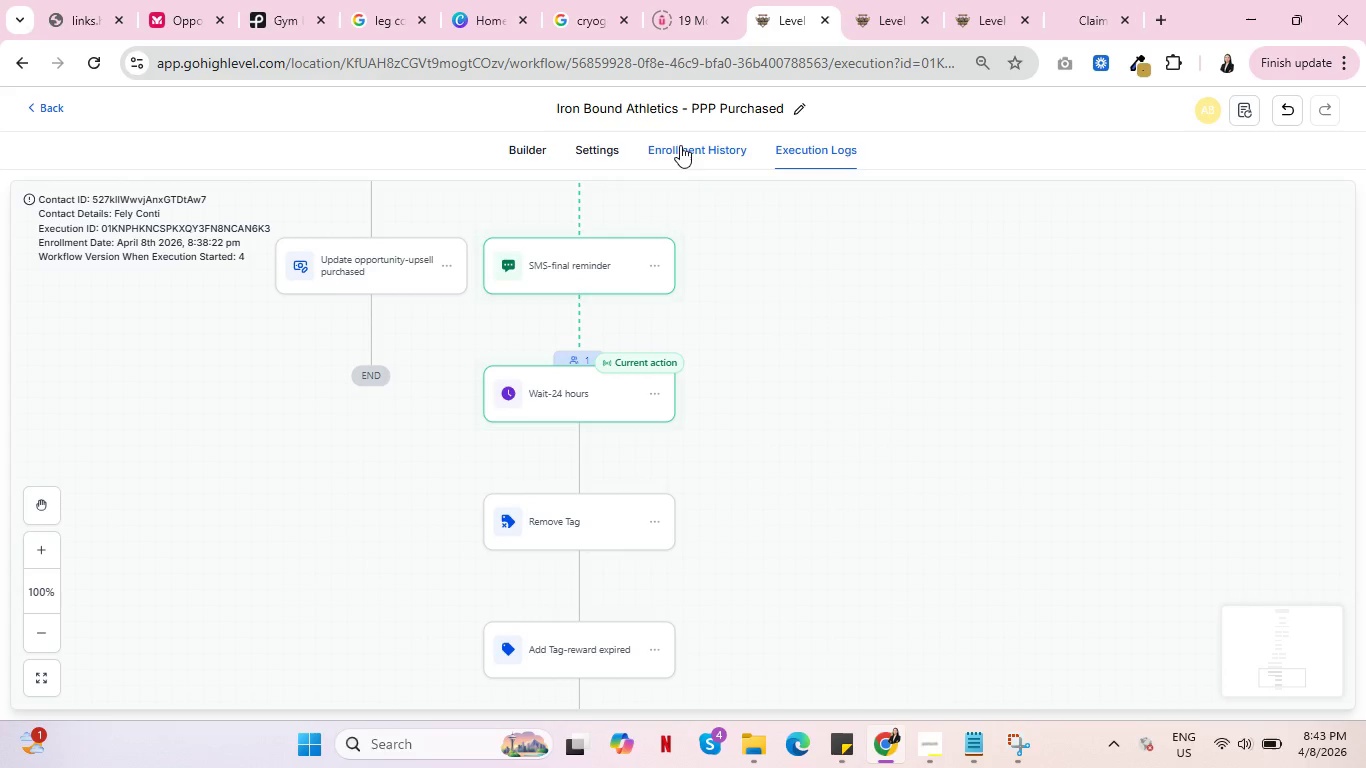 
wait(5.36)
 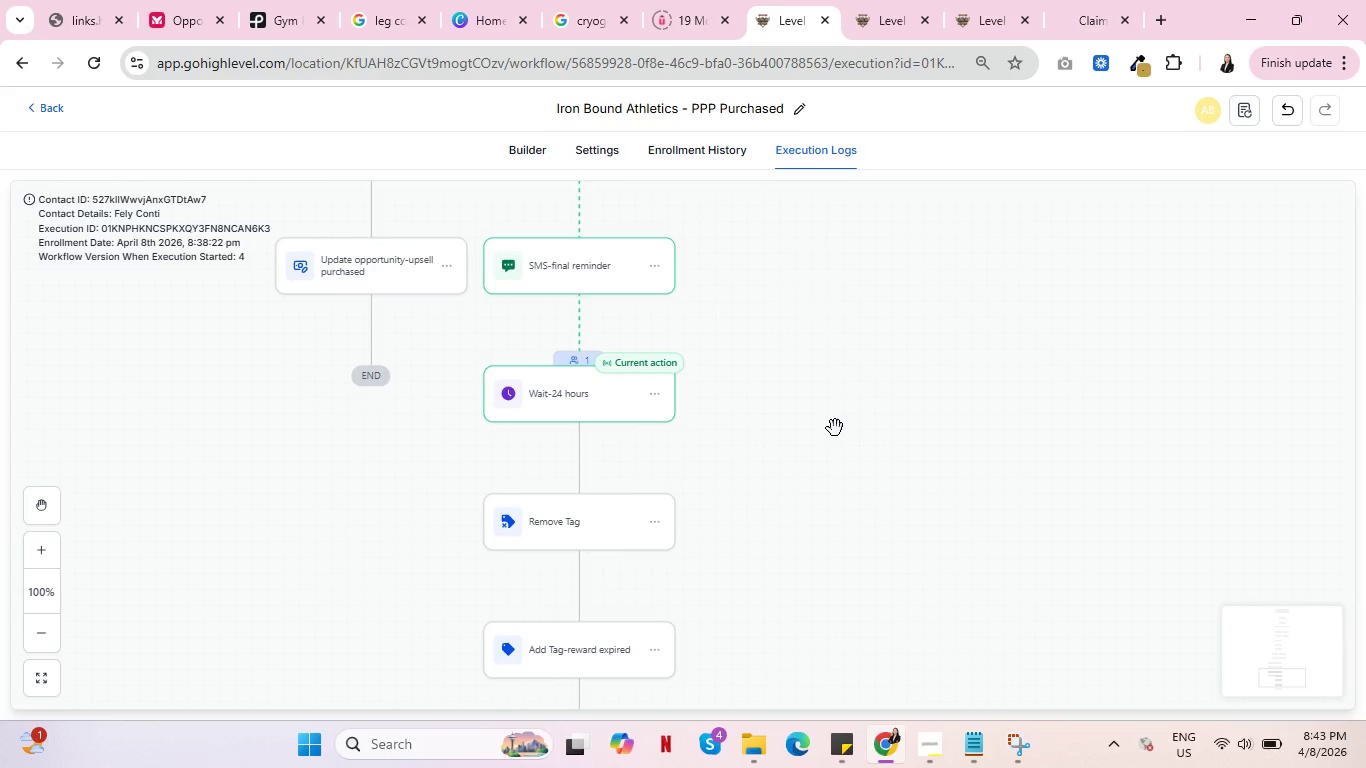 
scroll: coordinate [586, 566], scroll_direction: down, amount: 2.0
 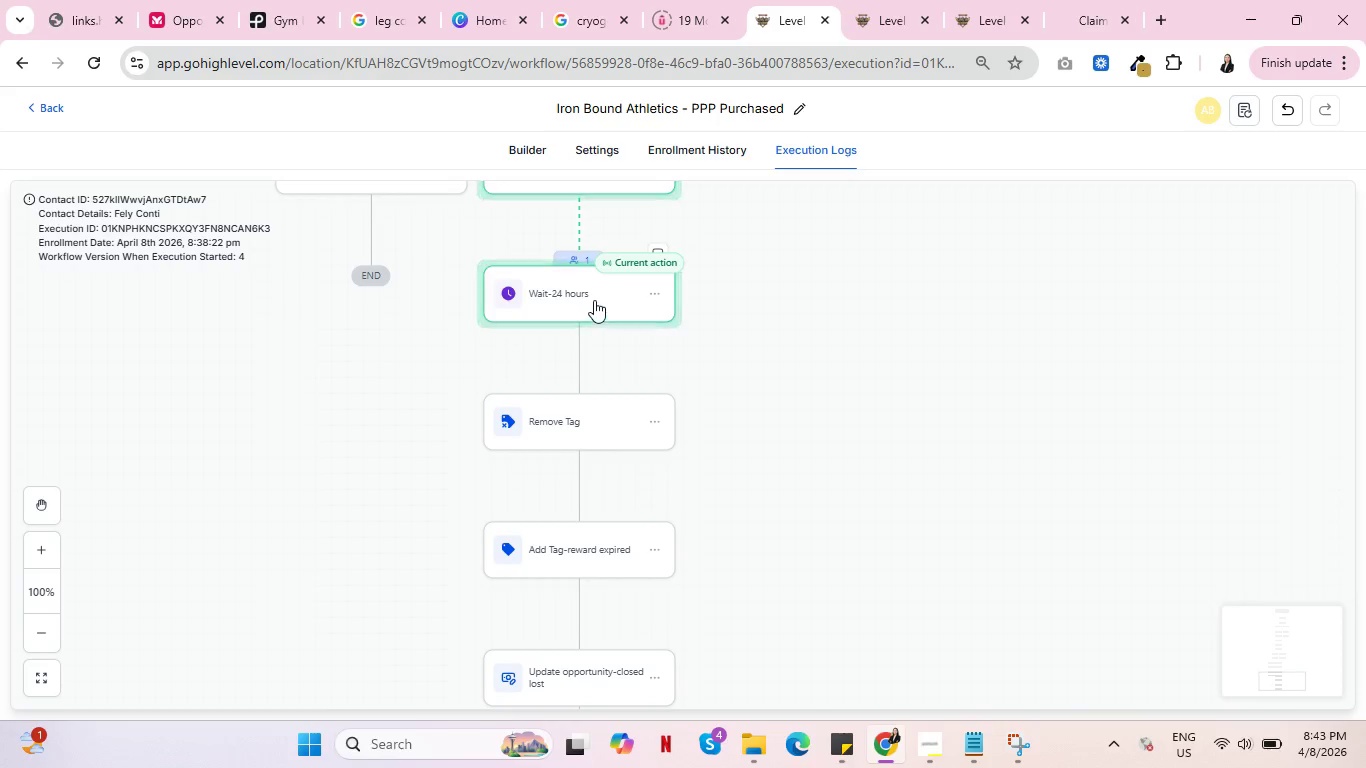 
wait(7.11)
 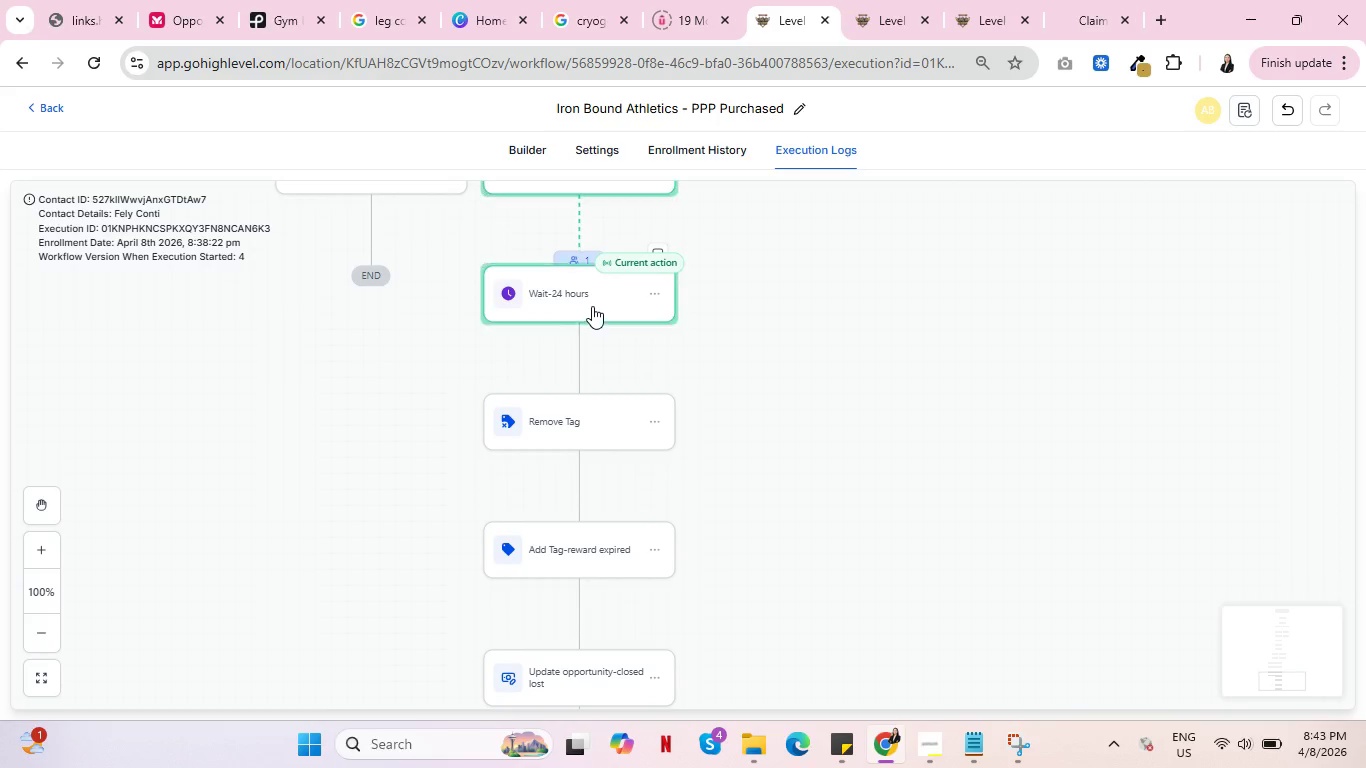 
scroll: coordinate [867, 420], scroll_direction: up, amount: 8.0
 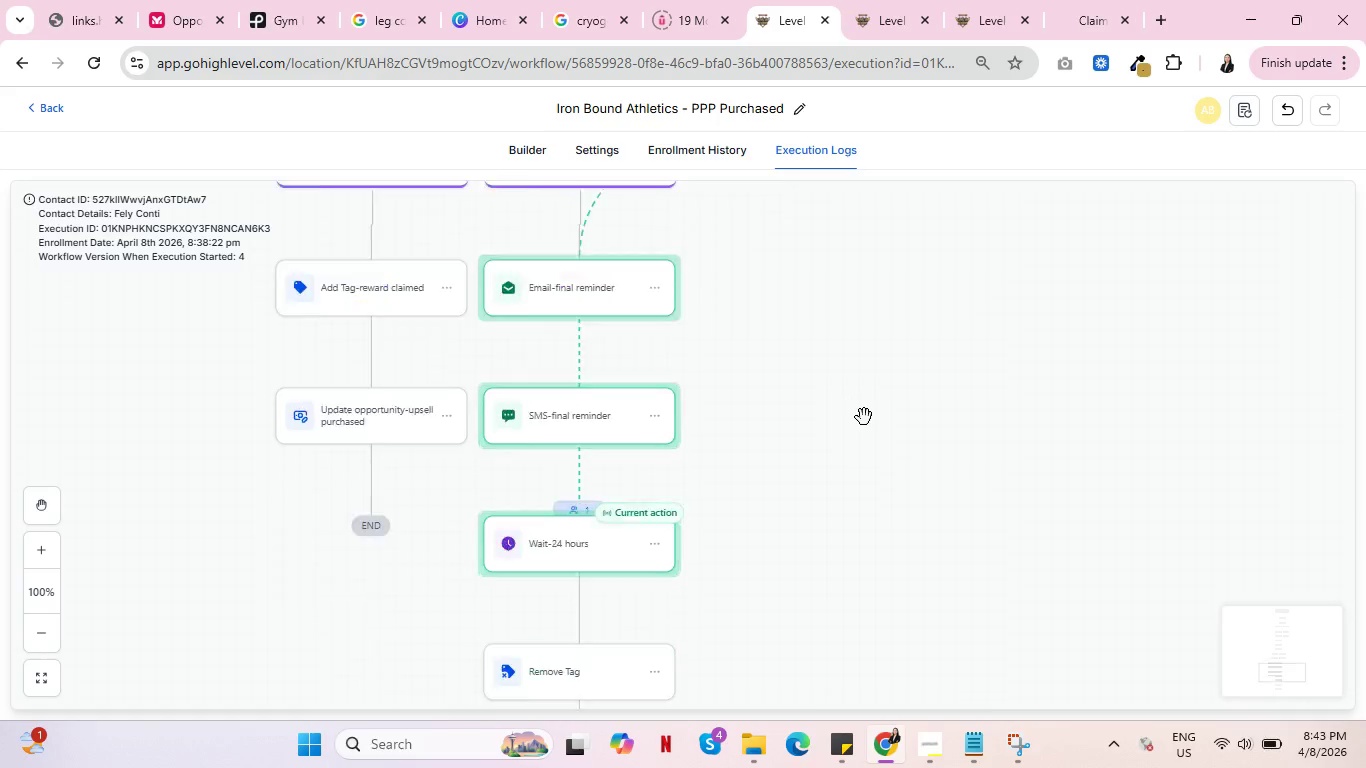 
scroll: coordinate [864, 417], scroll_direction: down, amount: 8.0
 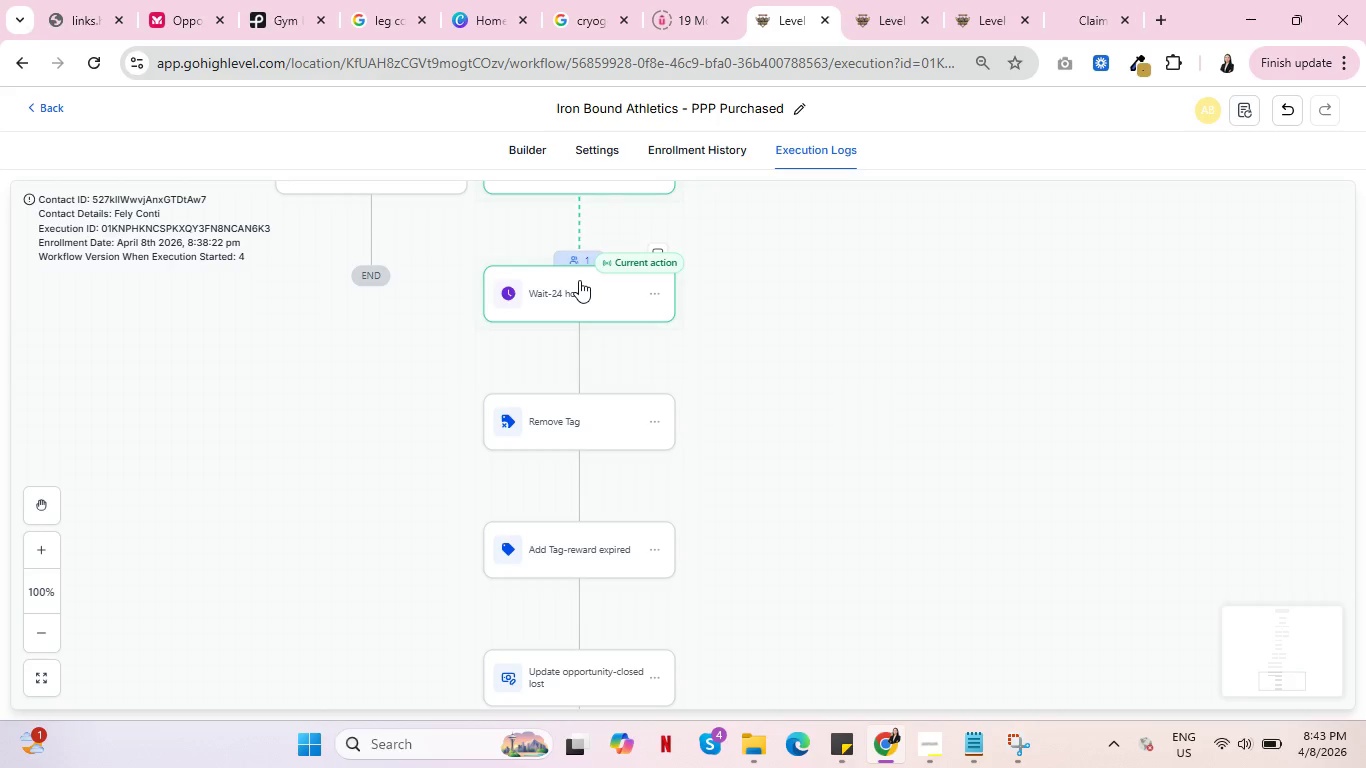 
left_click([579, 280])
 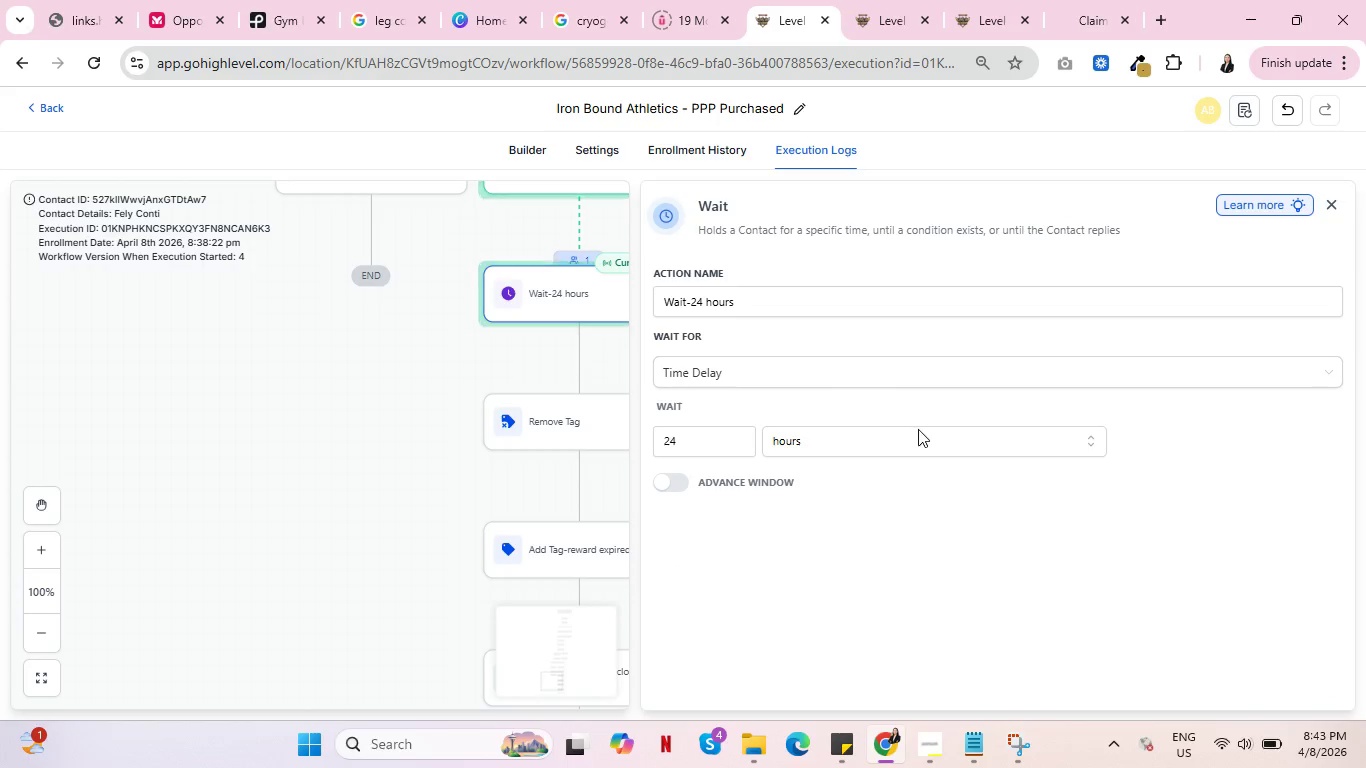 
left_click([922, 436])
 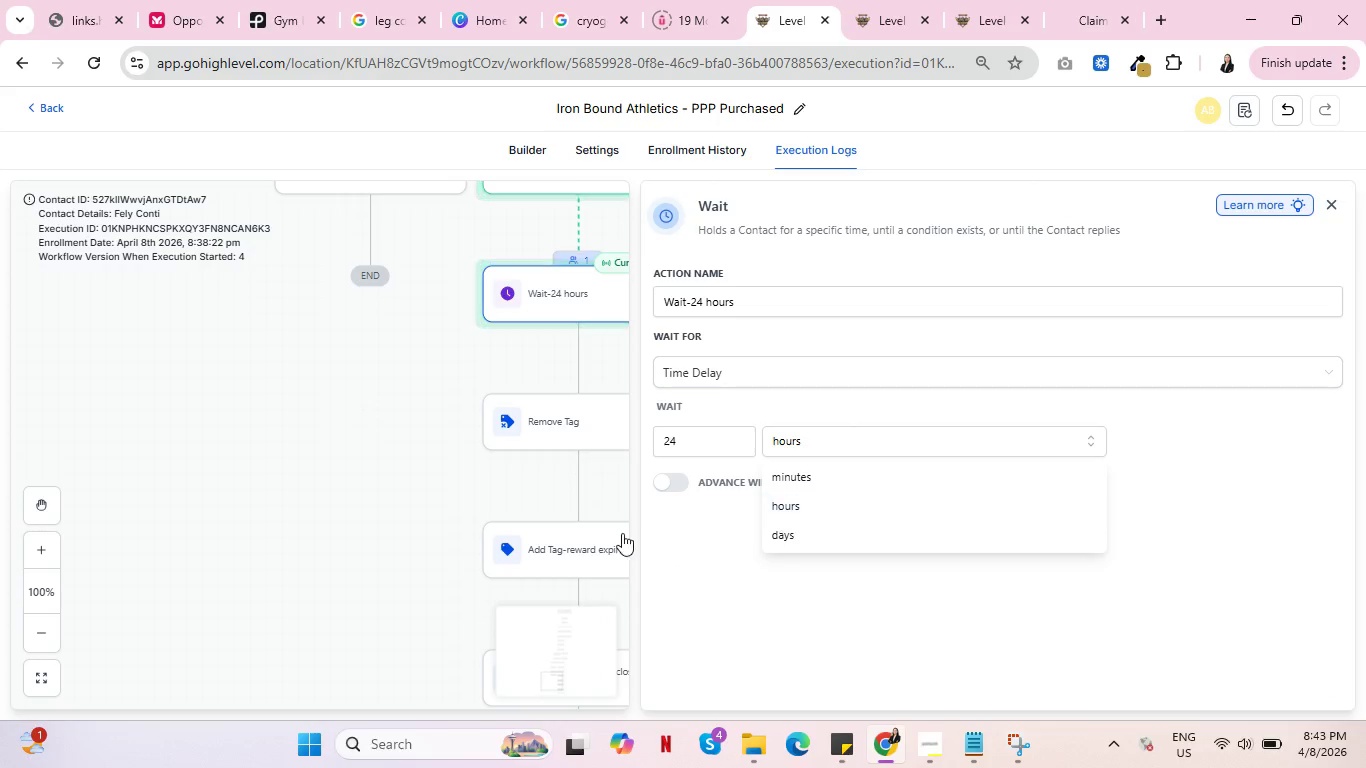 
left_click([368, 484])
 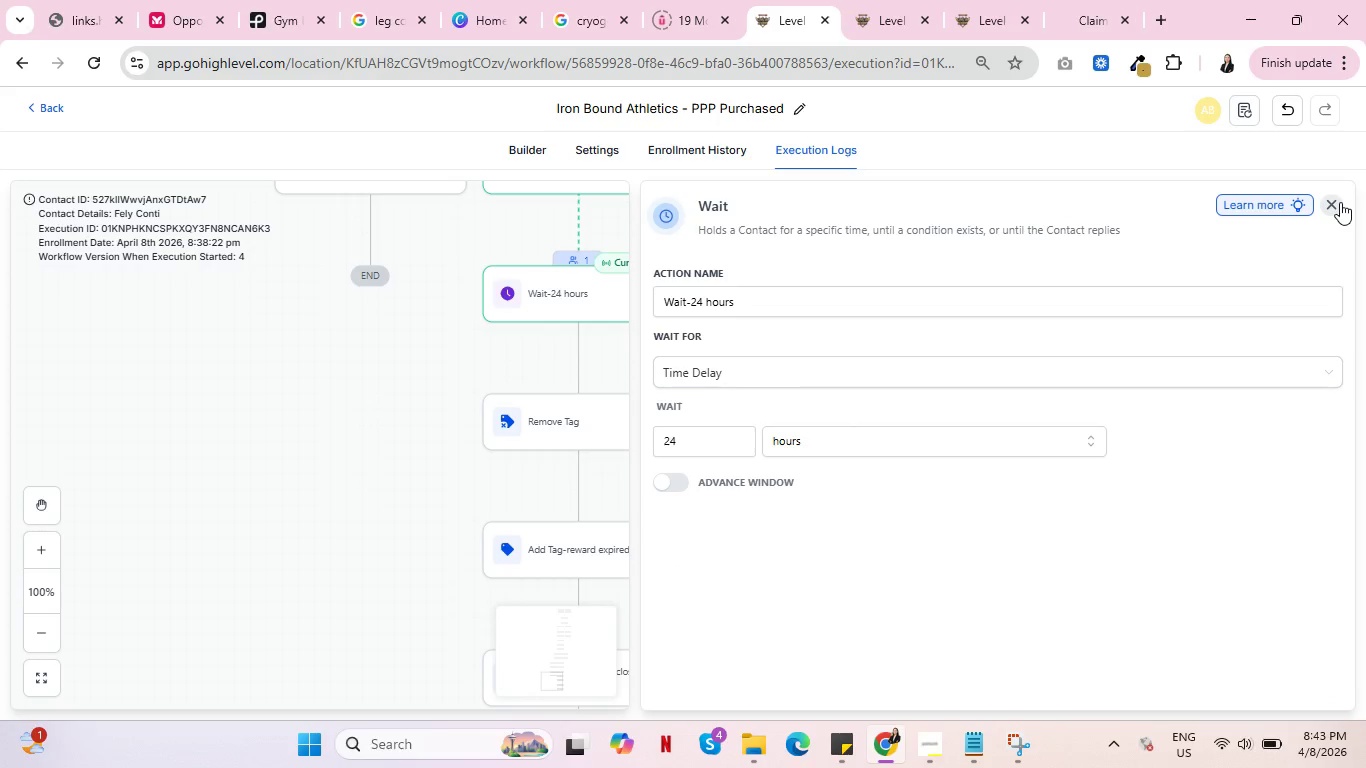 
left_click([1340, 202])
 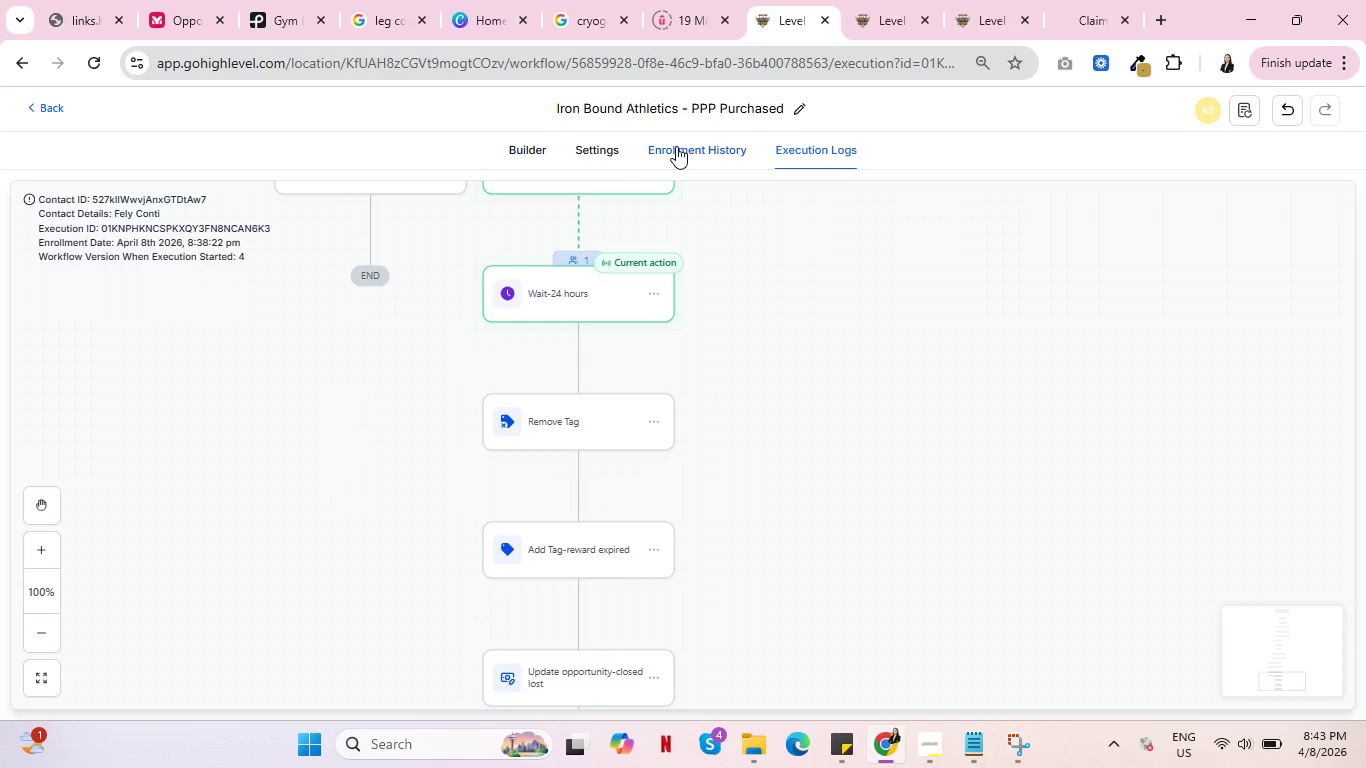 
left_click([676, 146])
 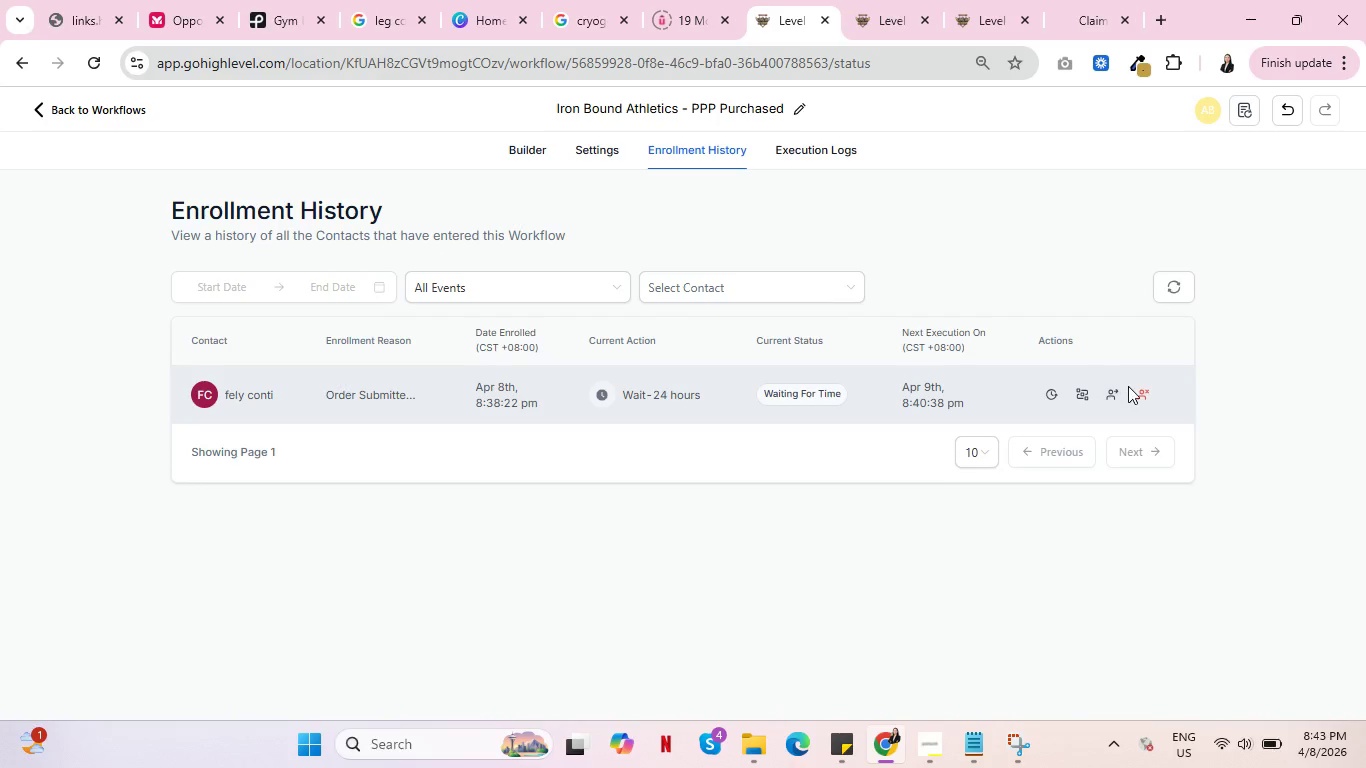 
wait(7.73)
 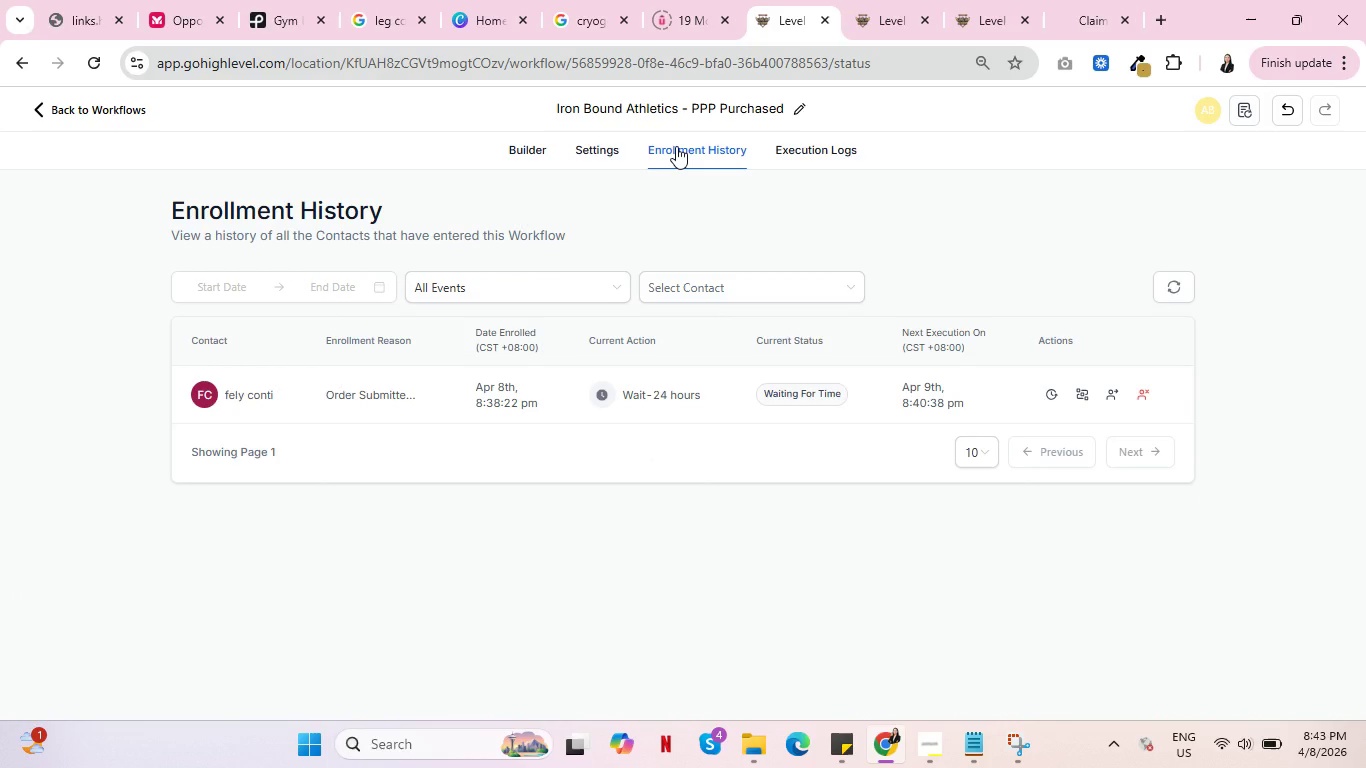 
left_click([1140, 394])
 